 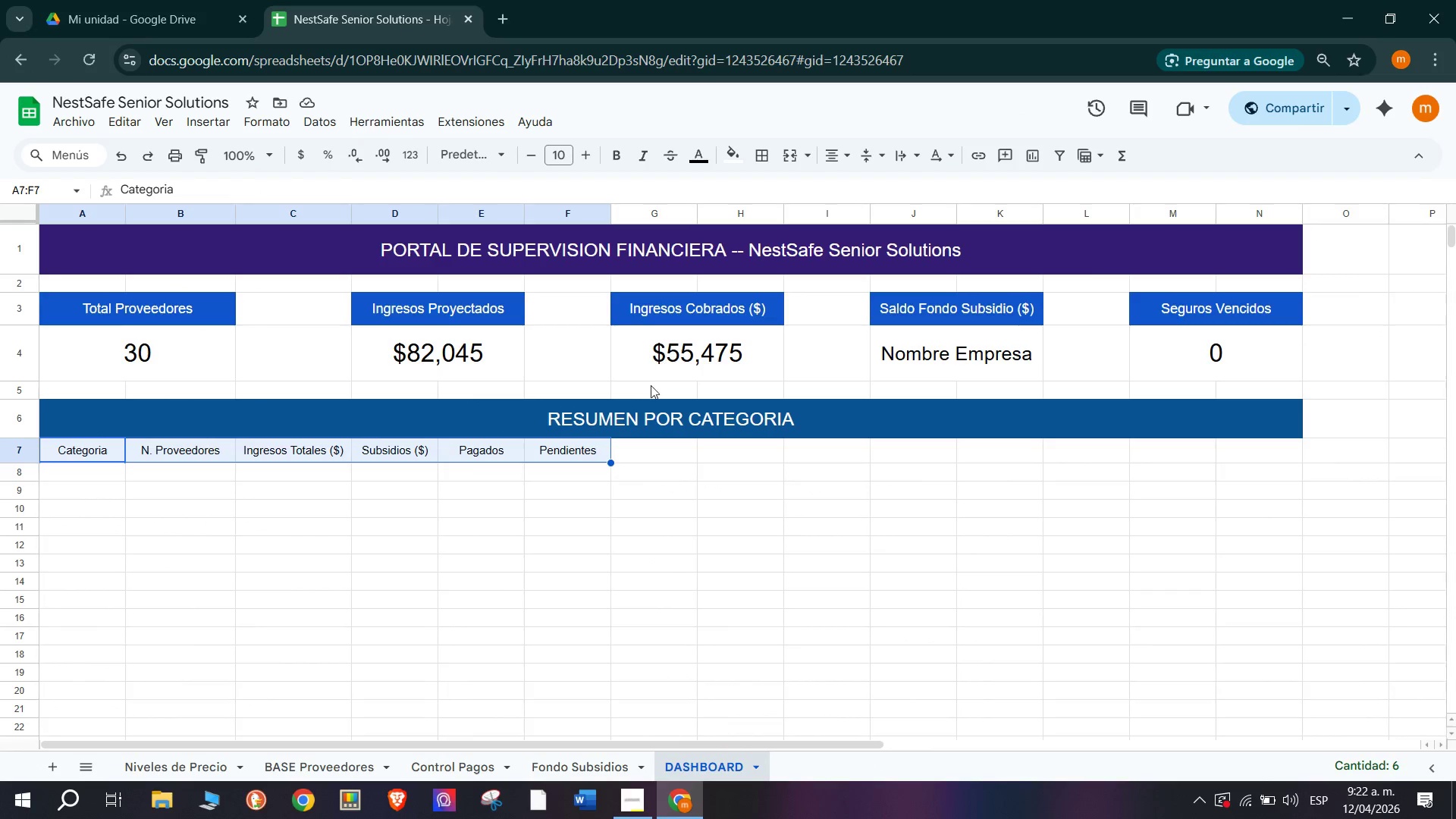 
left_click([729, 163])
 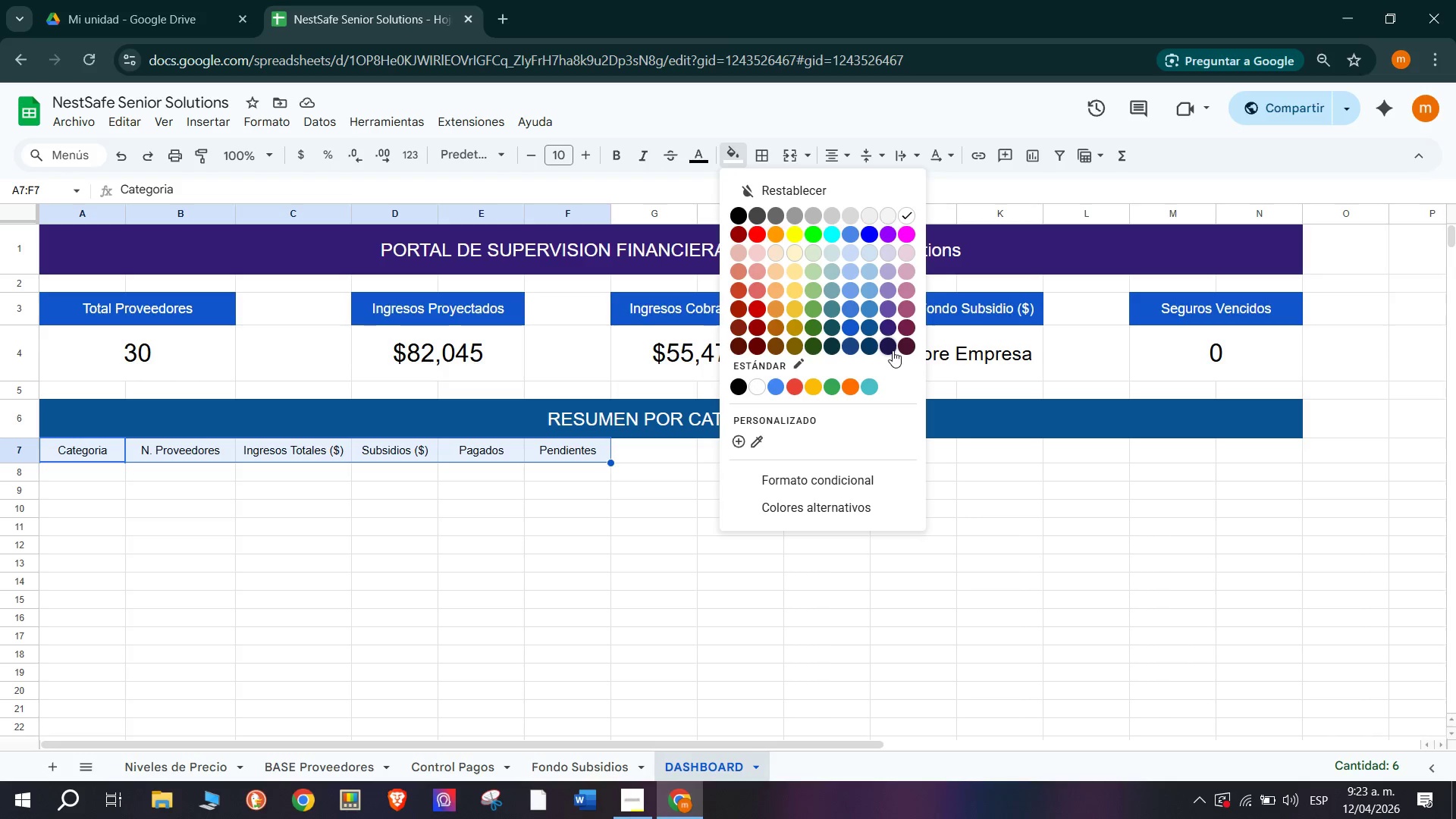 
left_click([874, 326])
 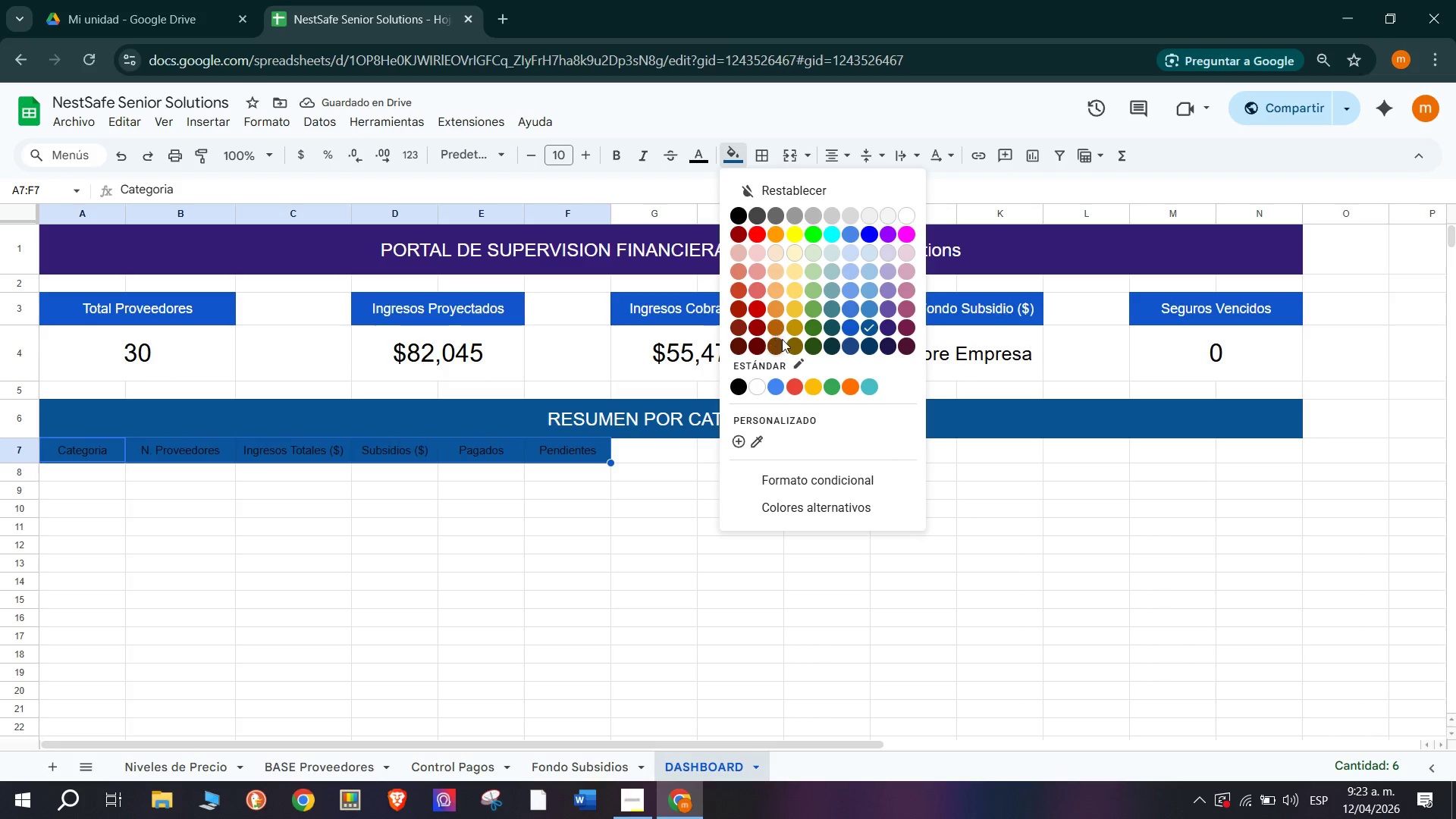 
left_click([875, 306])
 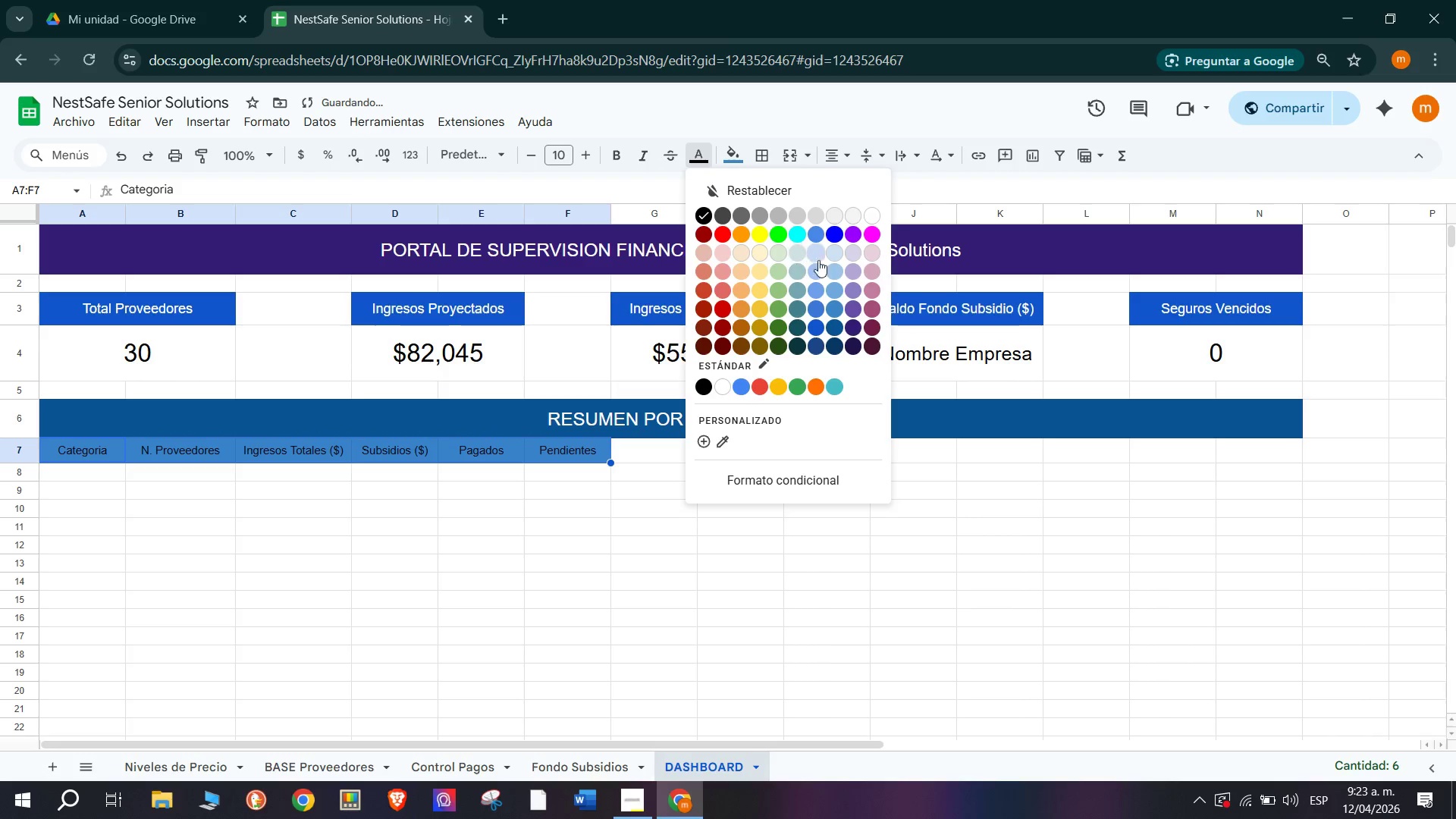 
left_click([879, 212])
 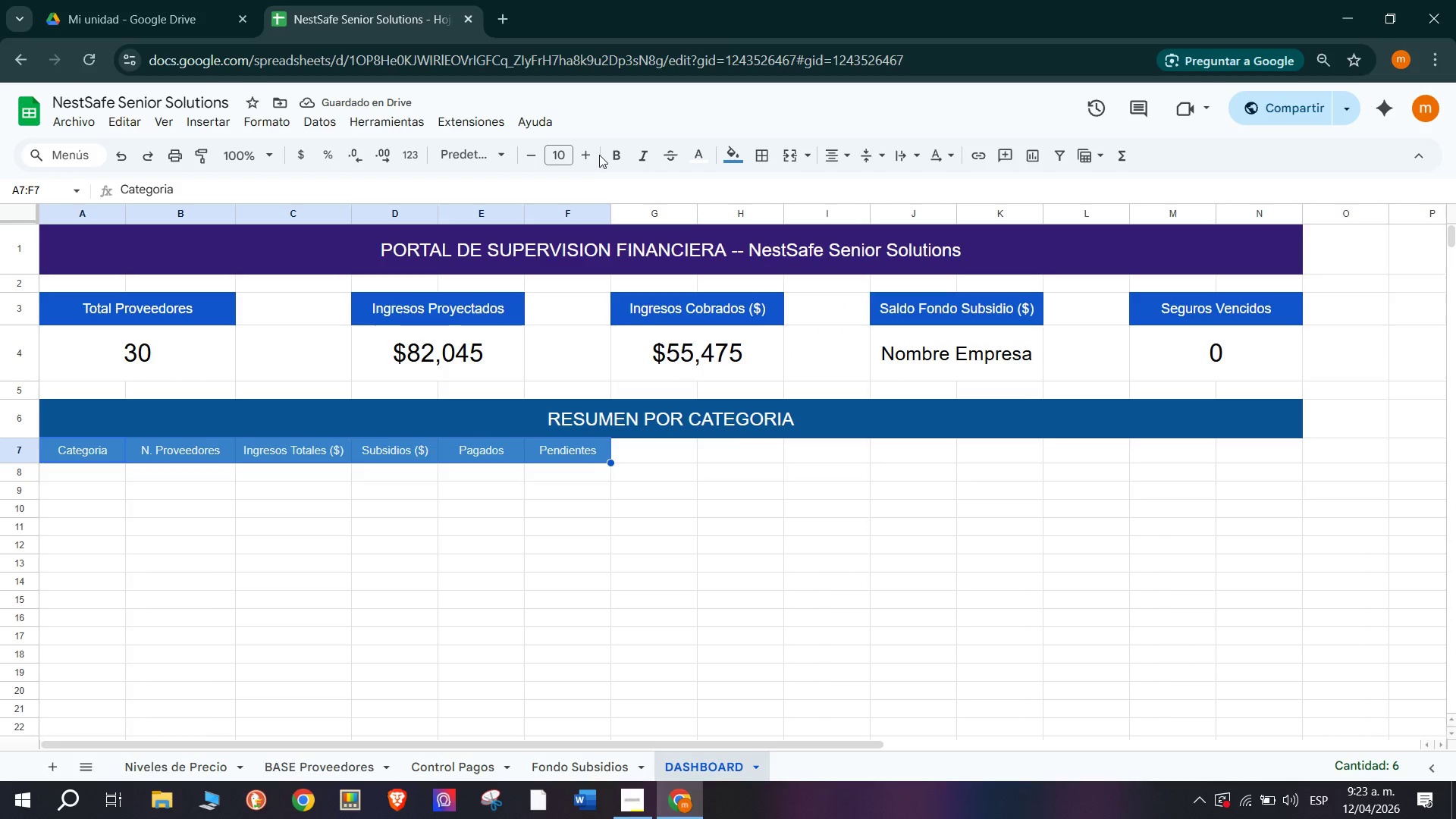 
double_click([594, 153])
 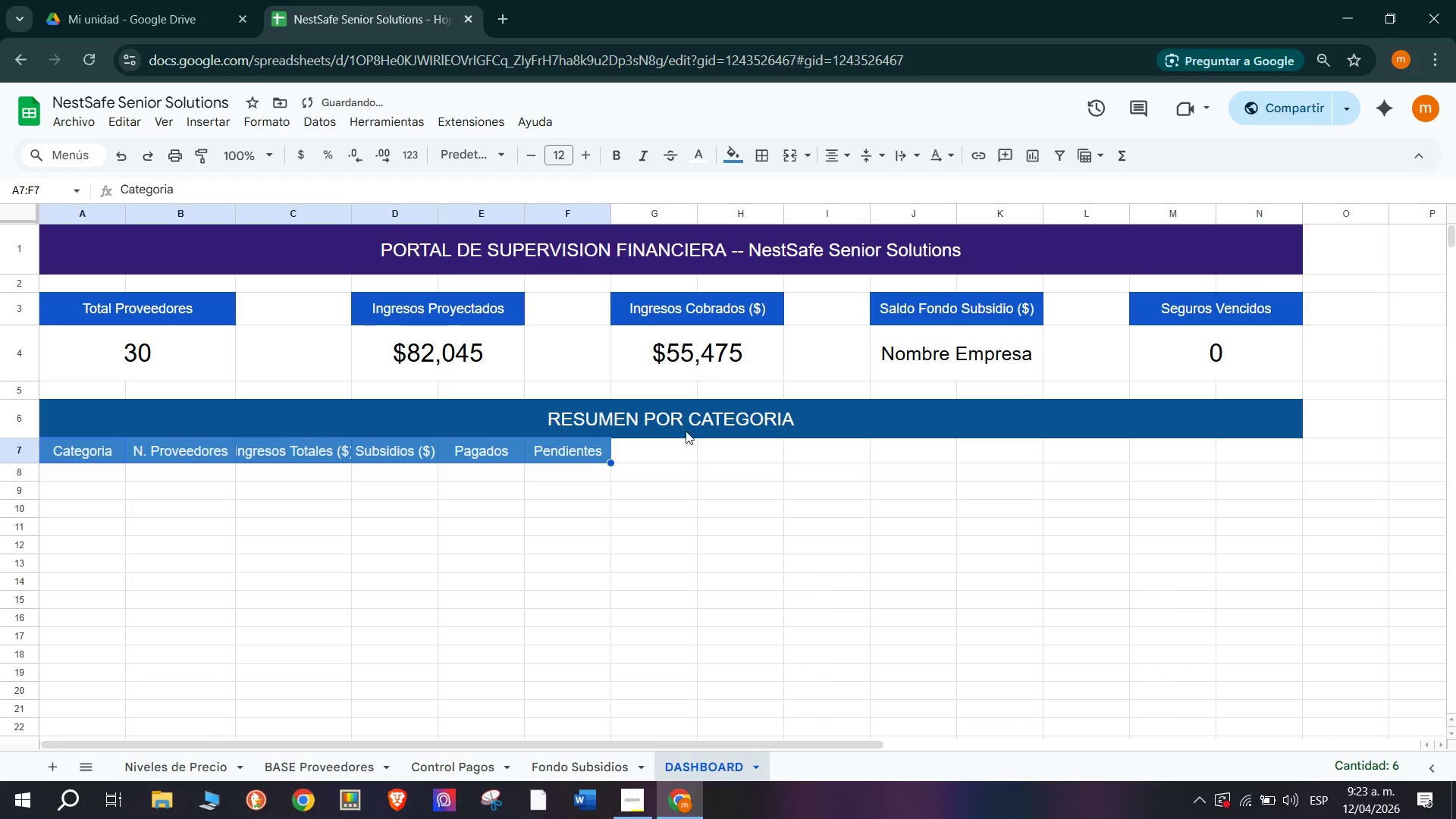 
left_click([730, 469])
 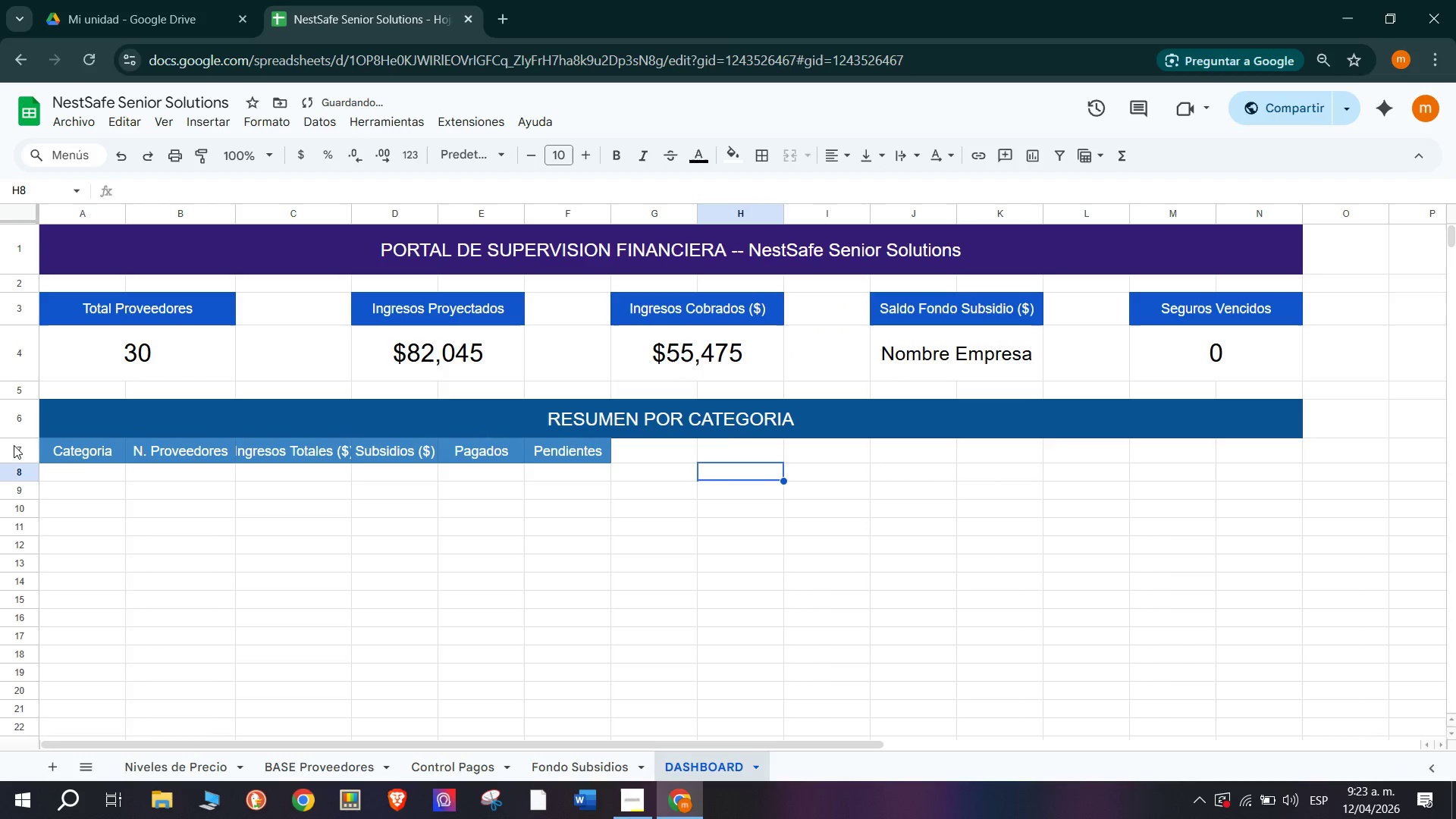 
left_click([92, 472])
 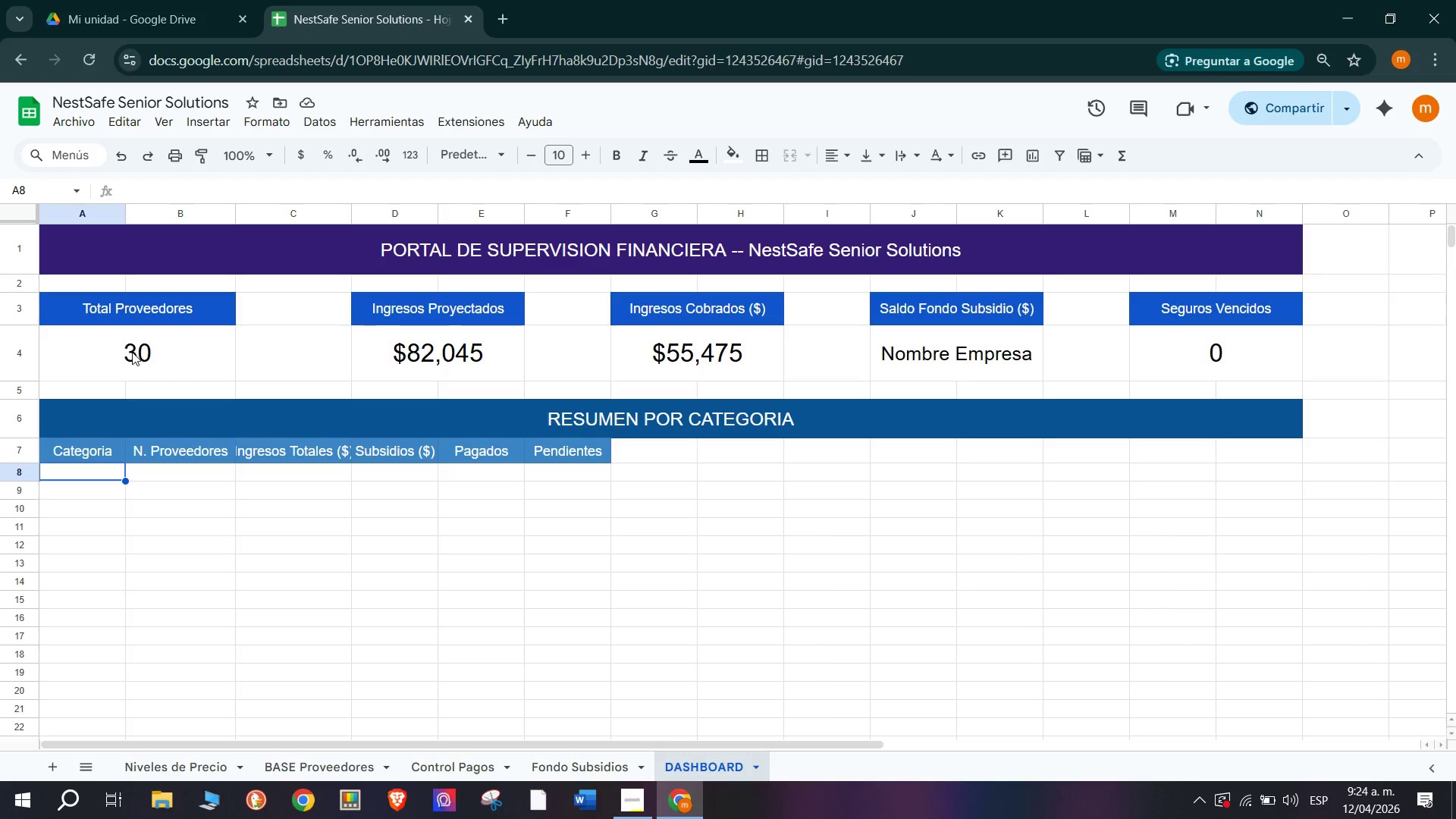 
wait(65.36)
 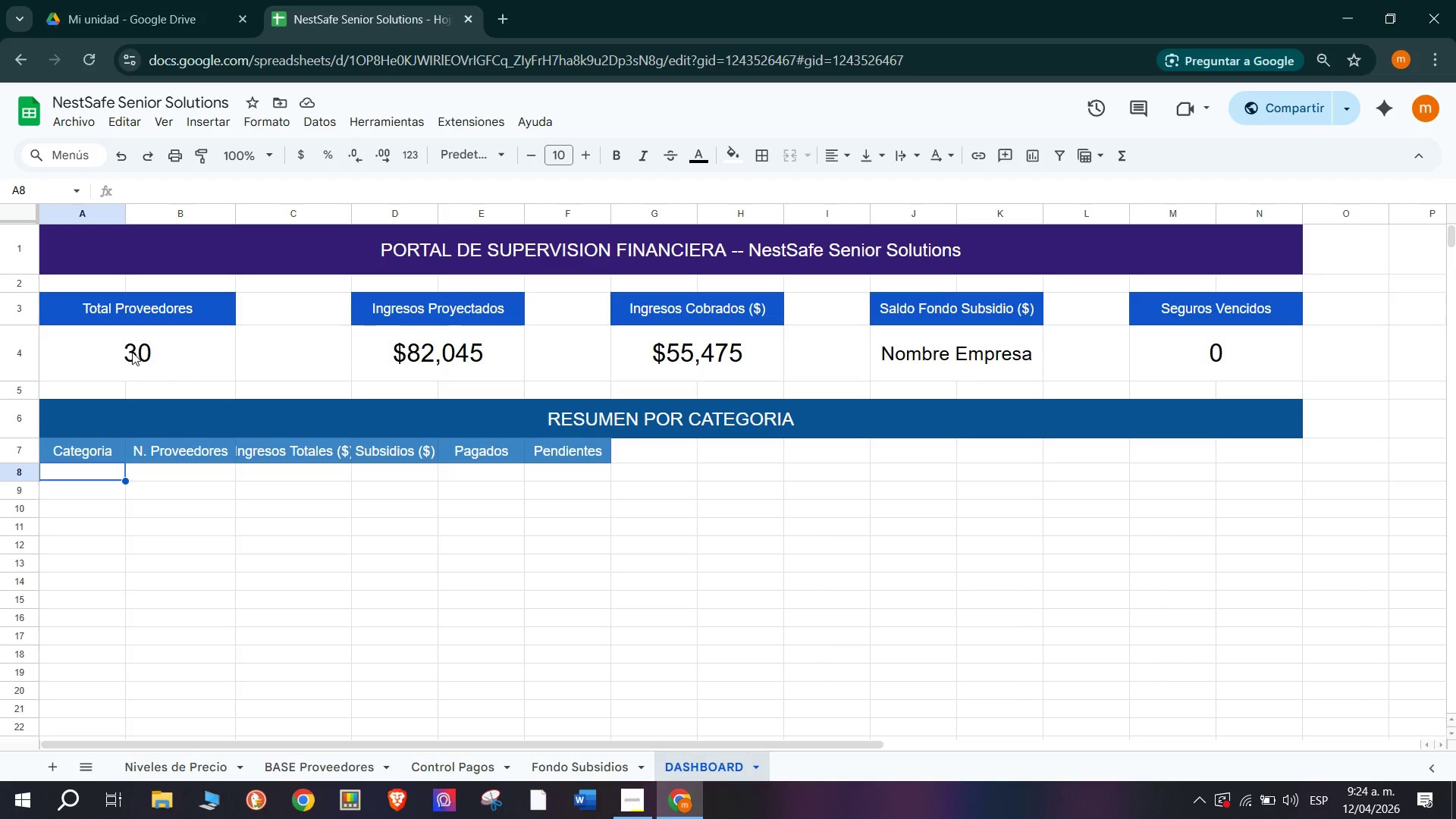 
type(Modificacion del )
 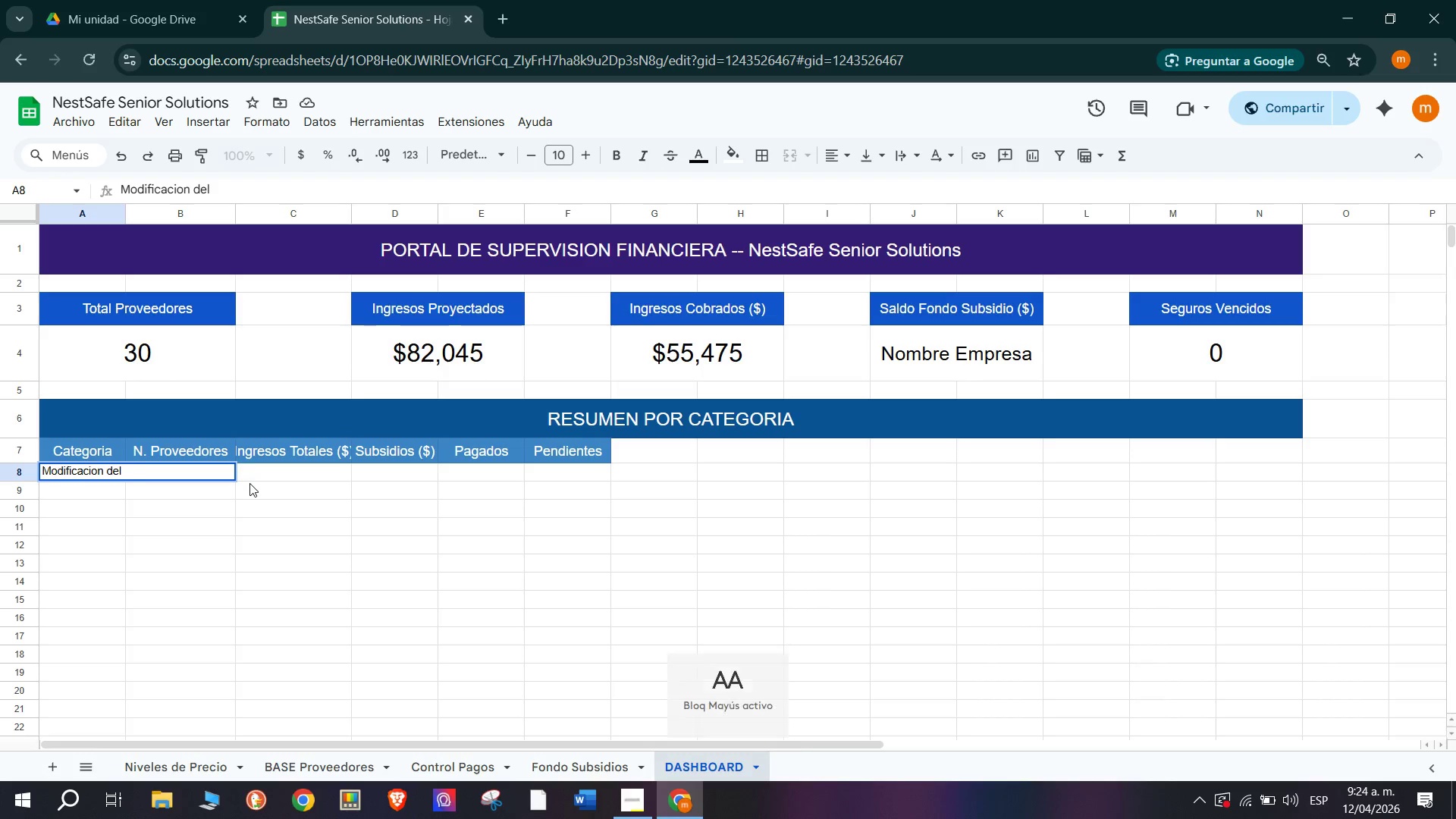 
type(HogaR)
key(Backspace)
key(Backspace)
type(ar)
 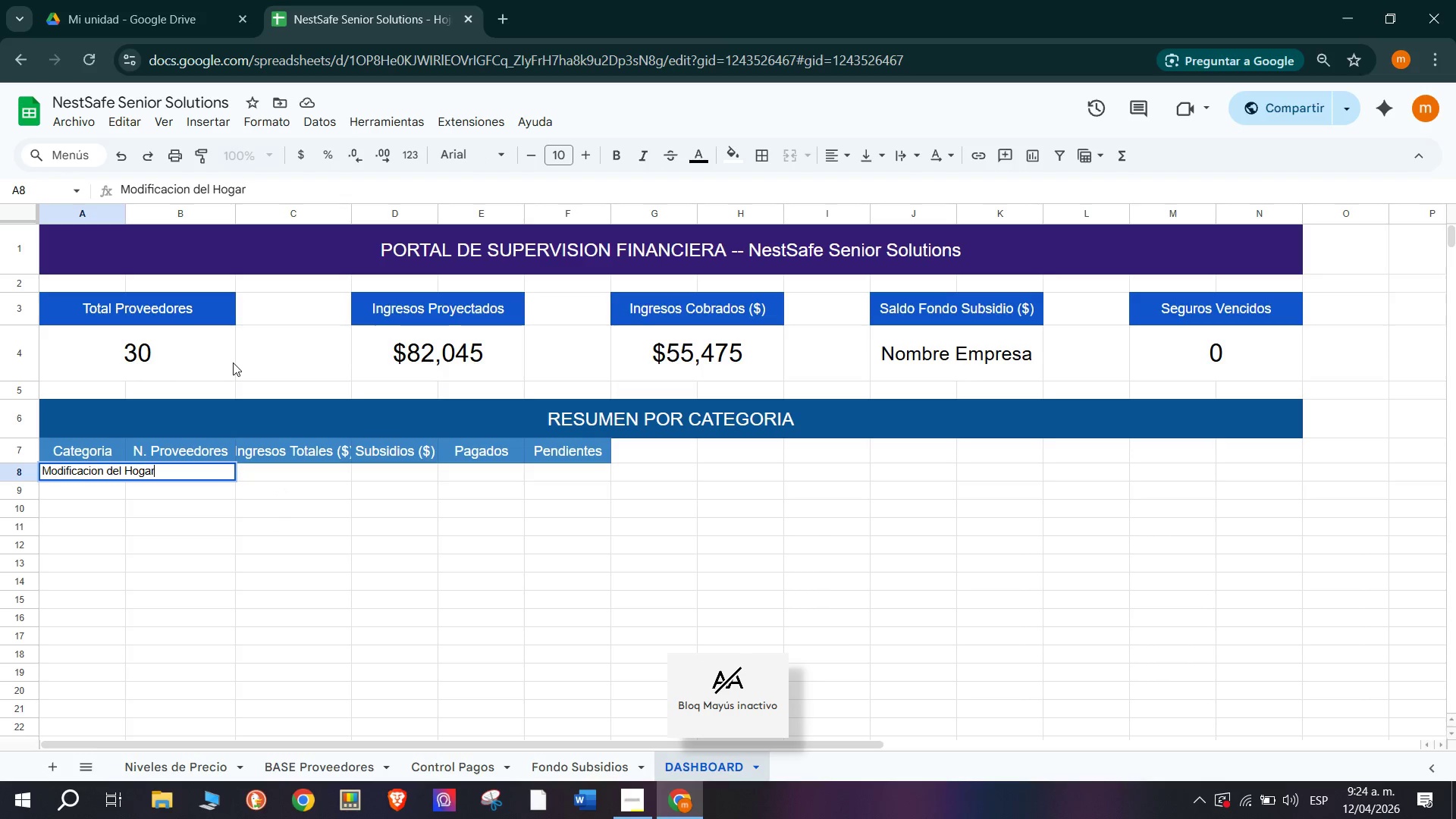 
key(Enter)
 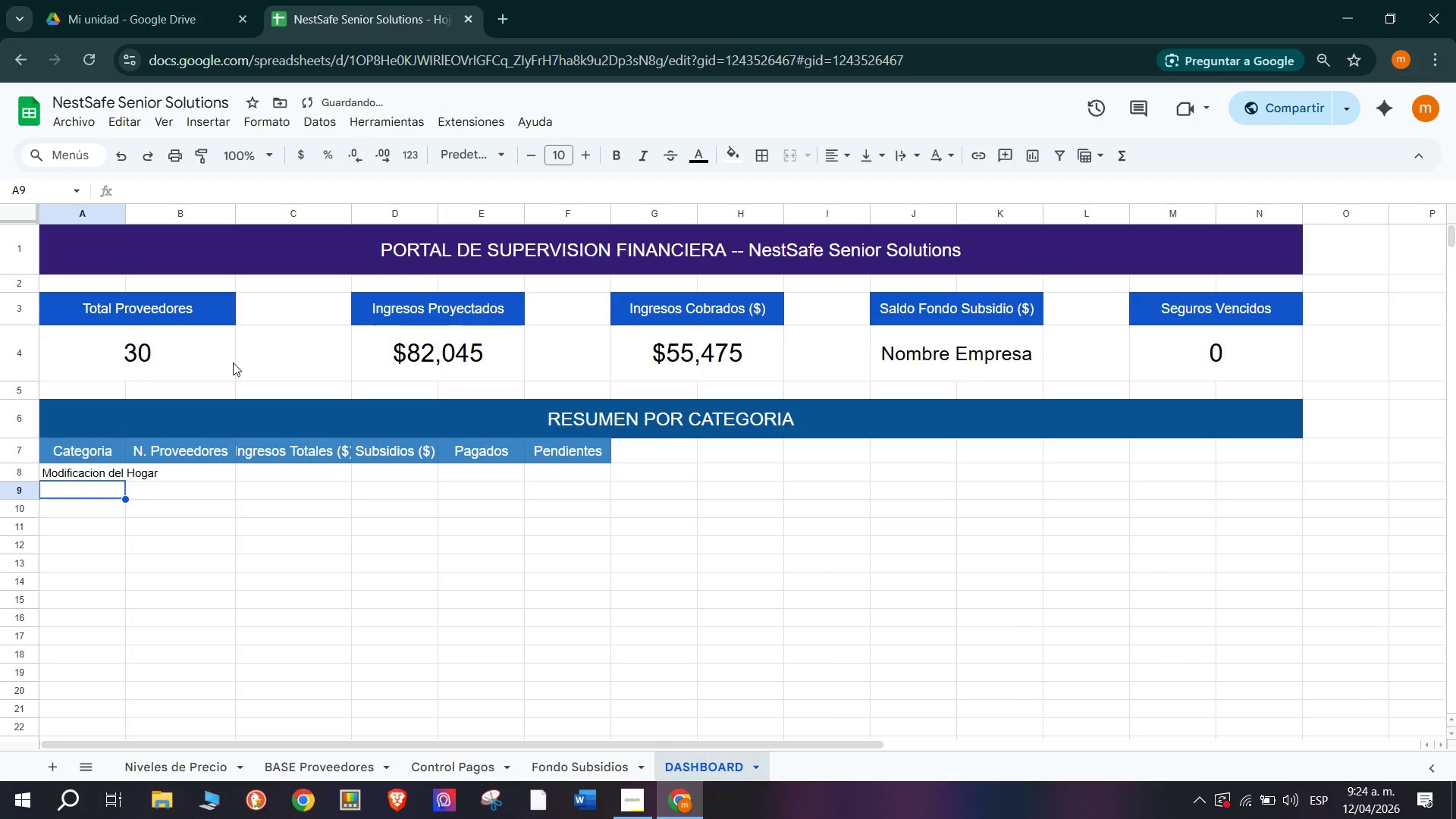 
type(Tecnologia de asistencia)
 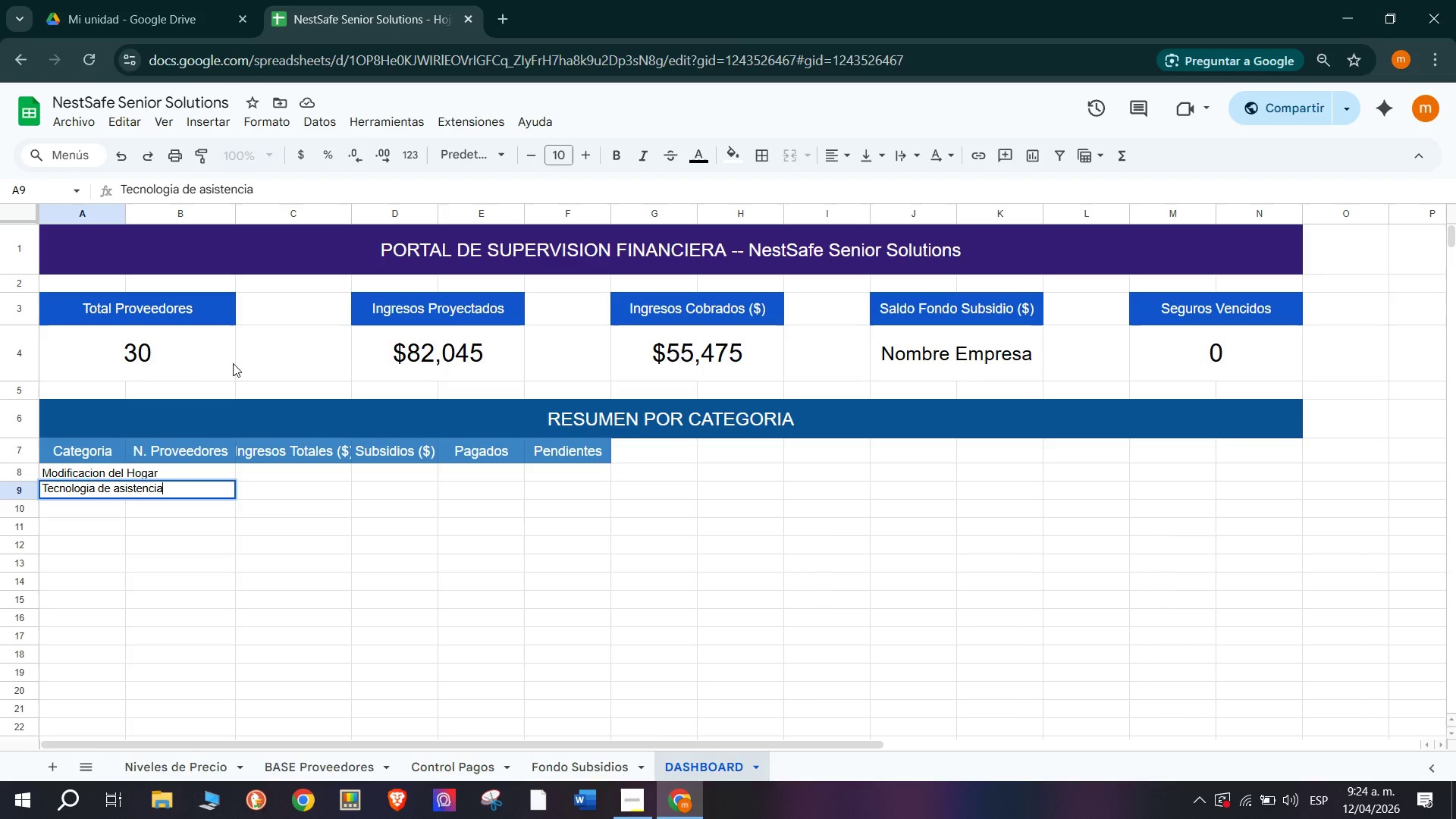 
key(Enter)
 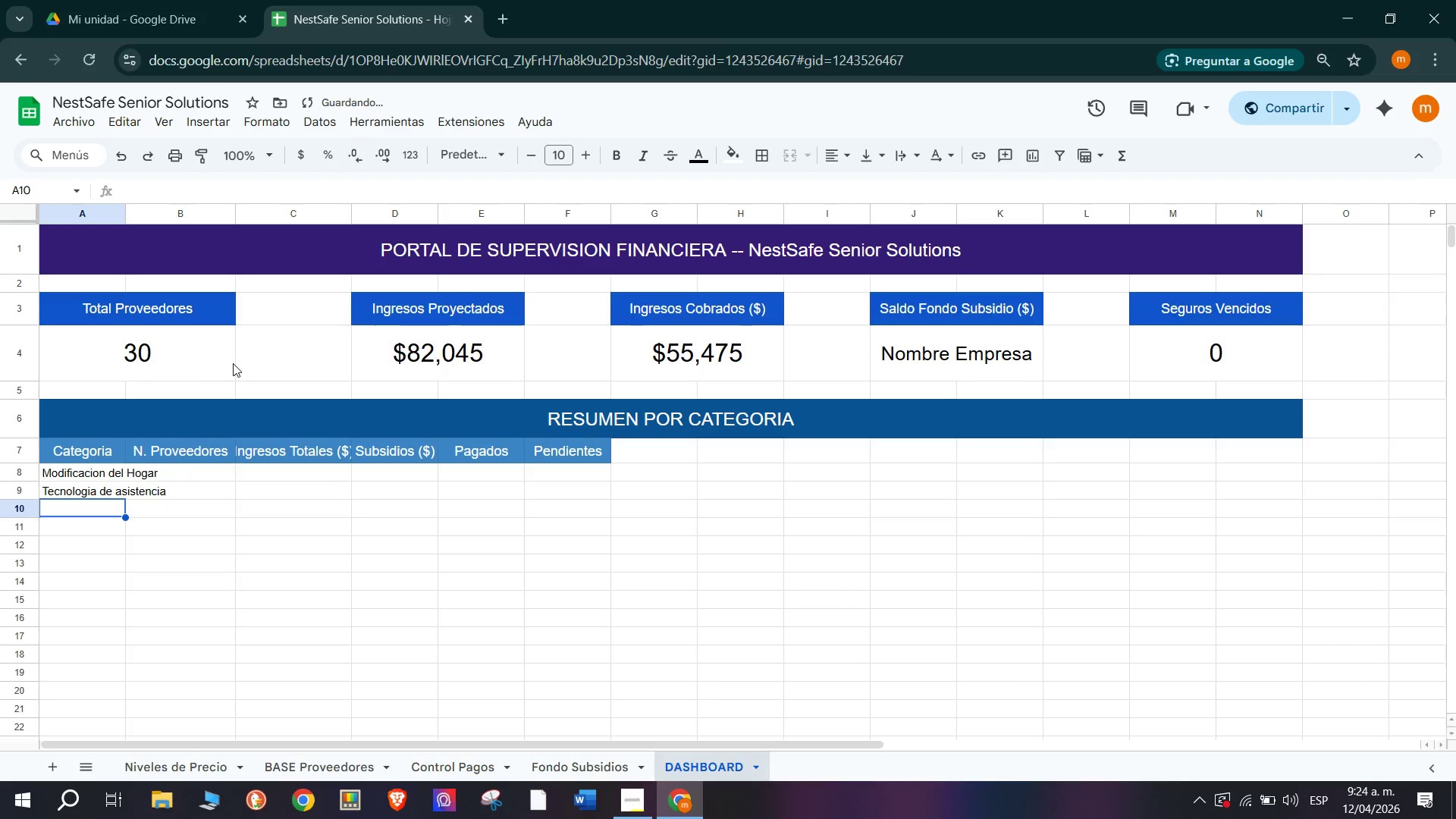 
type(Soluciones de Modal)
key(Backspace)
key(Backspace)
key(Backspace)
type(vilidad)
 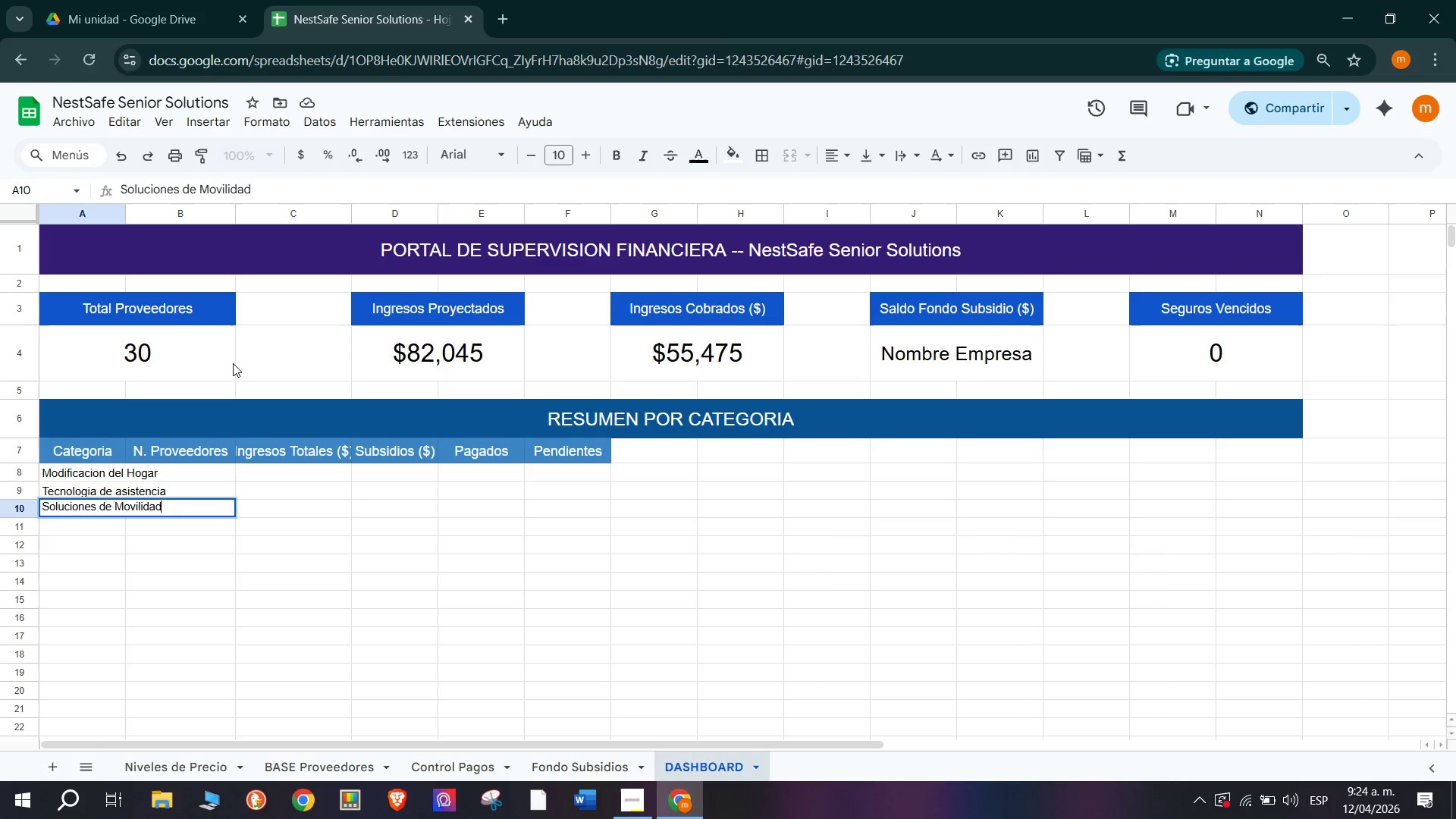 
key(Enter)
 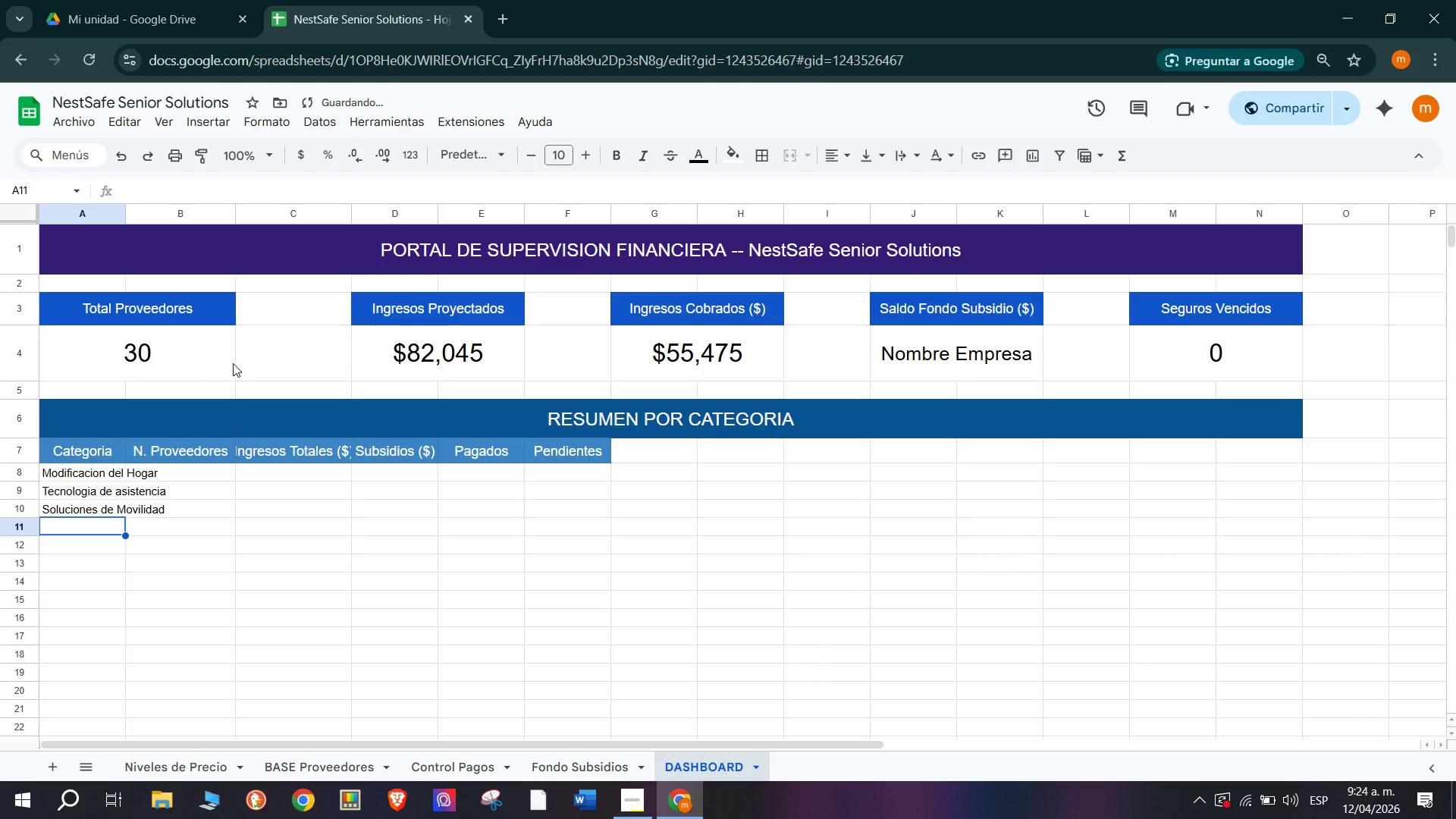 
type(Servicio)
 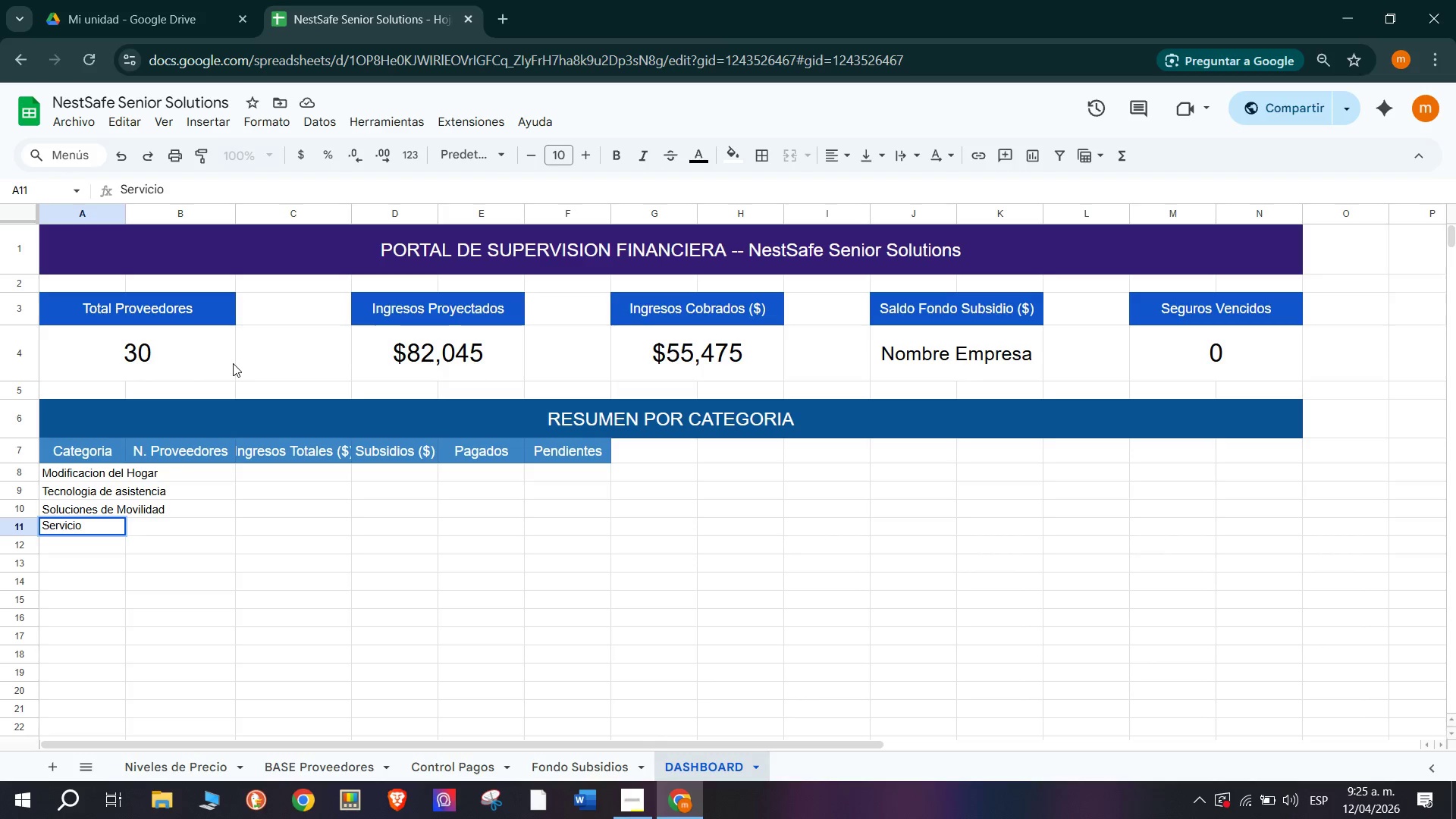 
wait(7.88)
 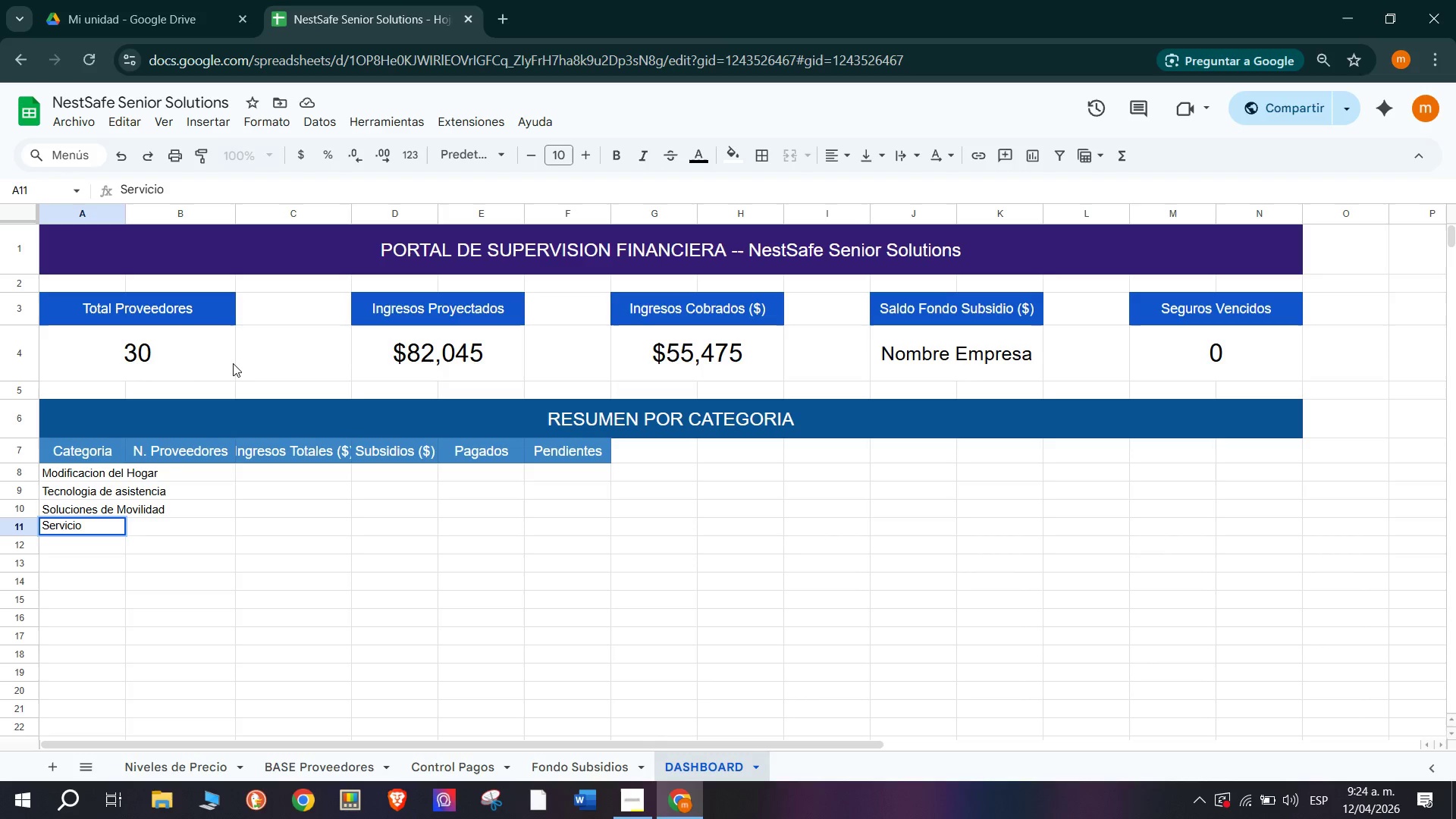 
type(s)
key(Backspace)
type(s de Si)
key(Backspace)
type(oporte)
 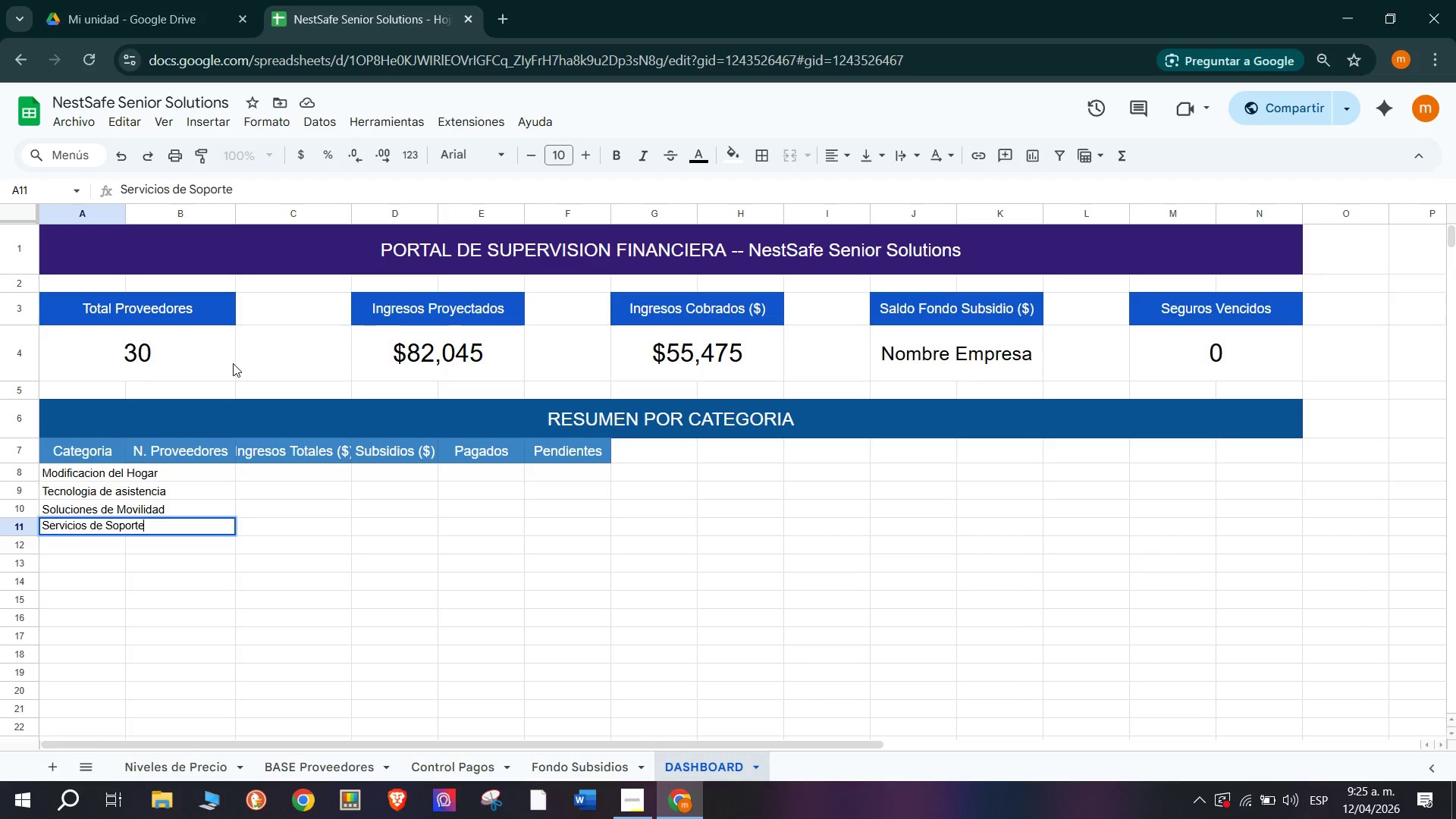 
key(Enter)
 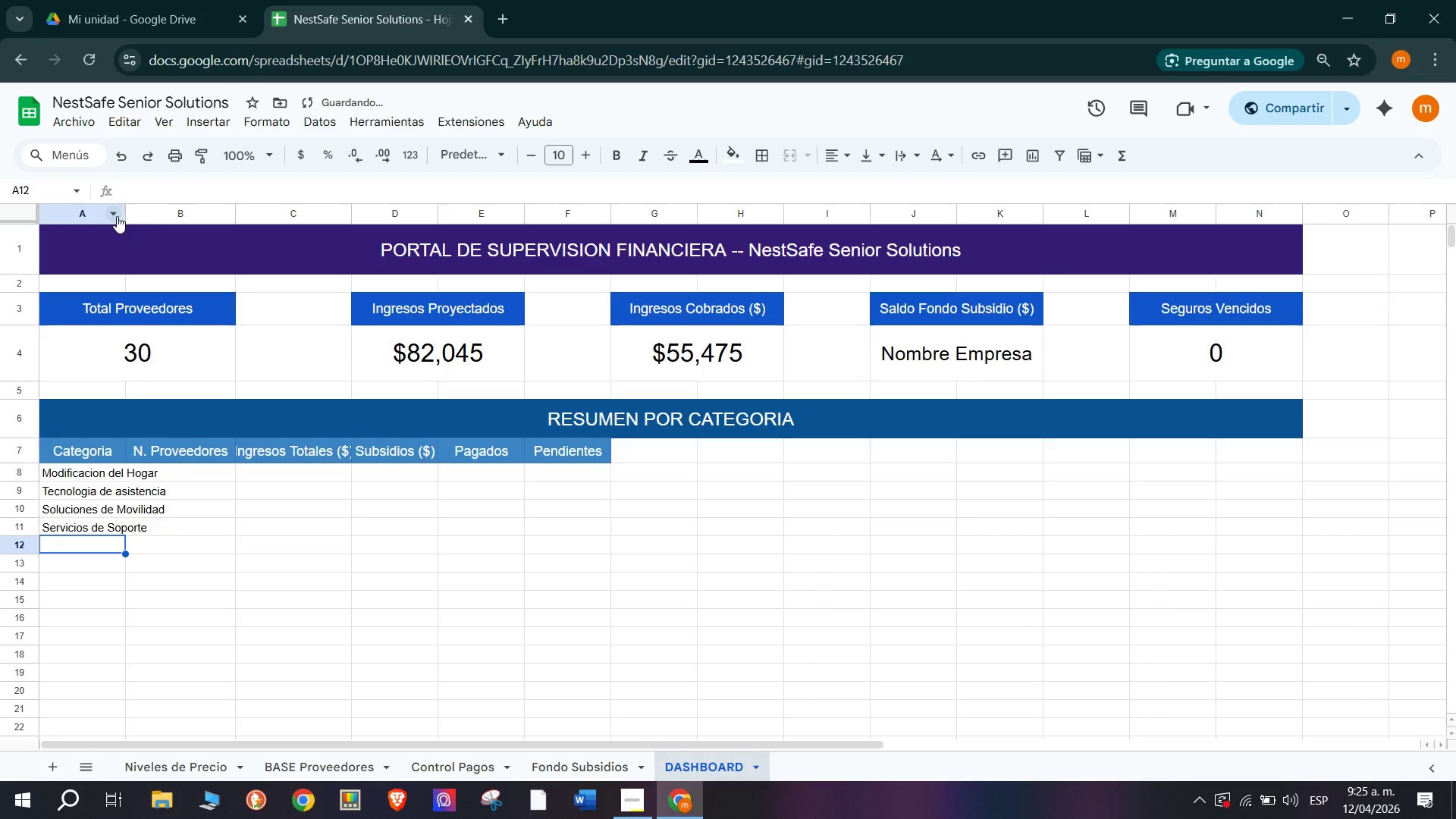 
left_click_drag(start_coordinate=[127, 210], to_coordinate=[176, 224])
 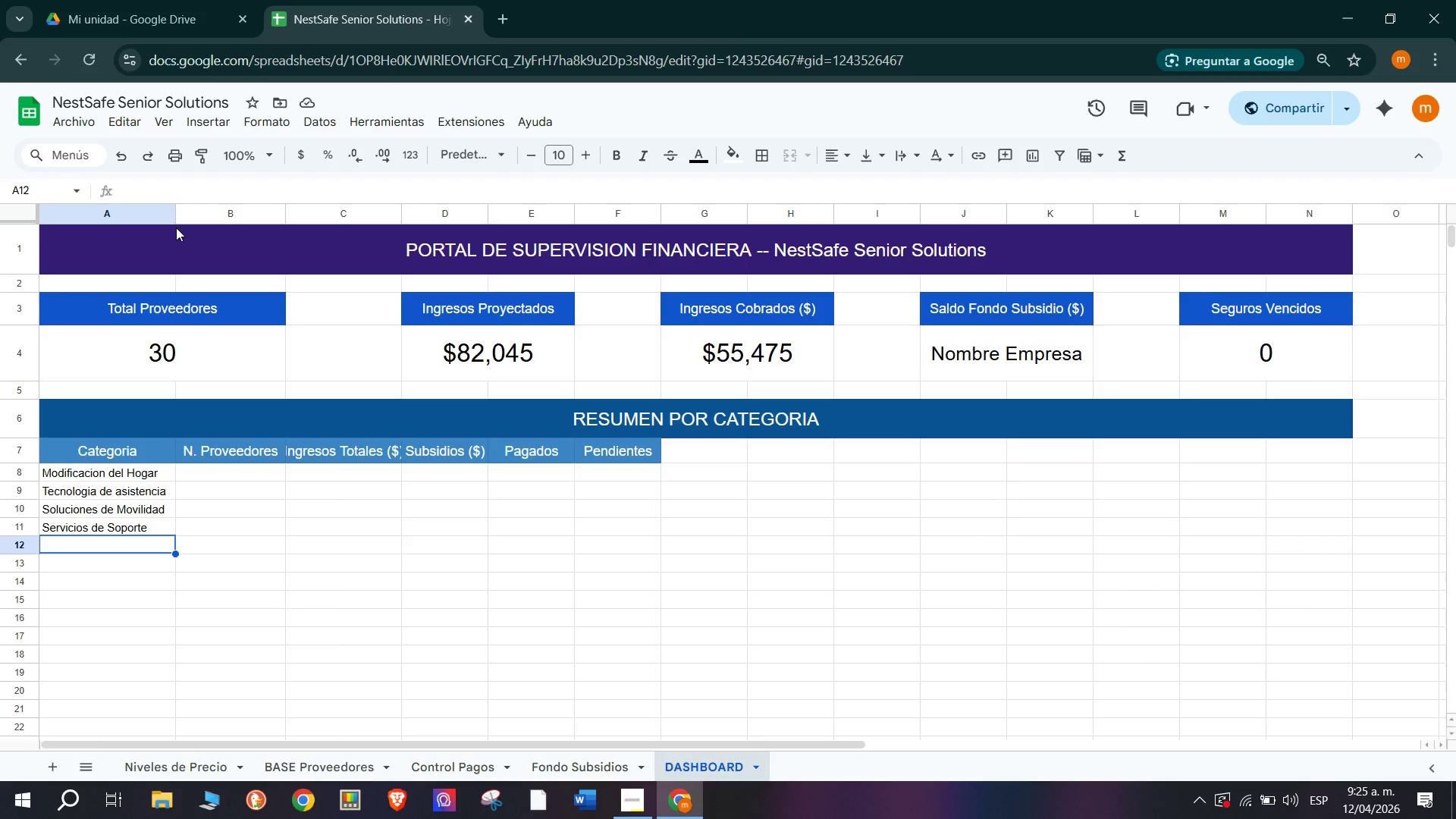 
wait(20.05)
 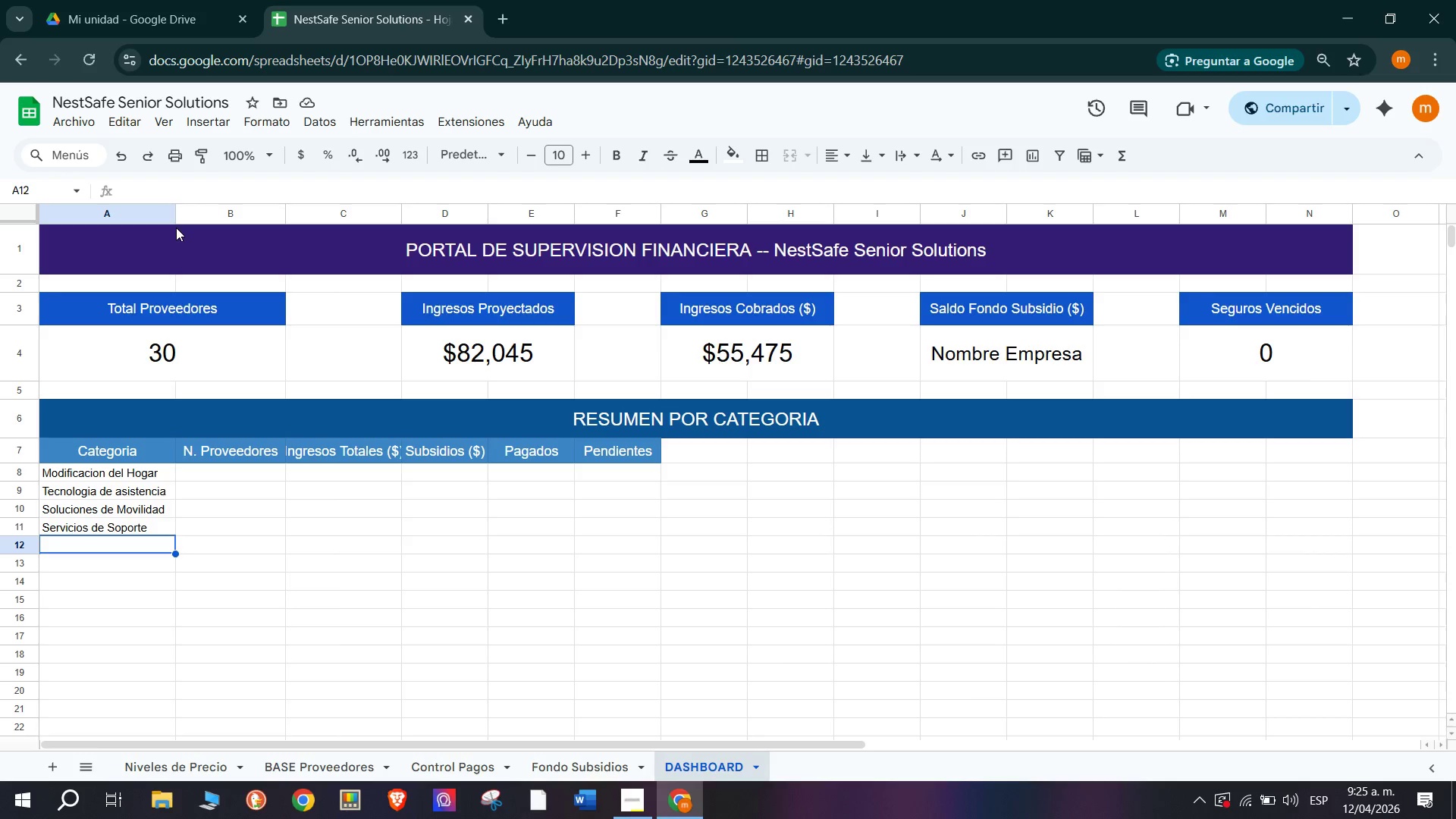 
left_click([226, 470])
 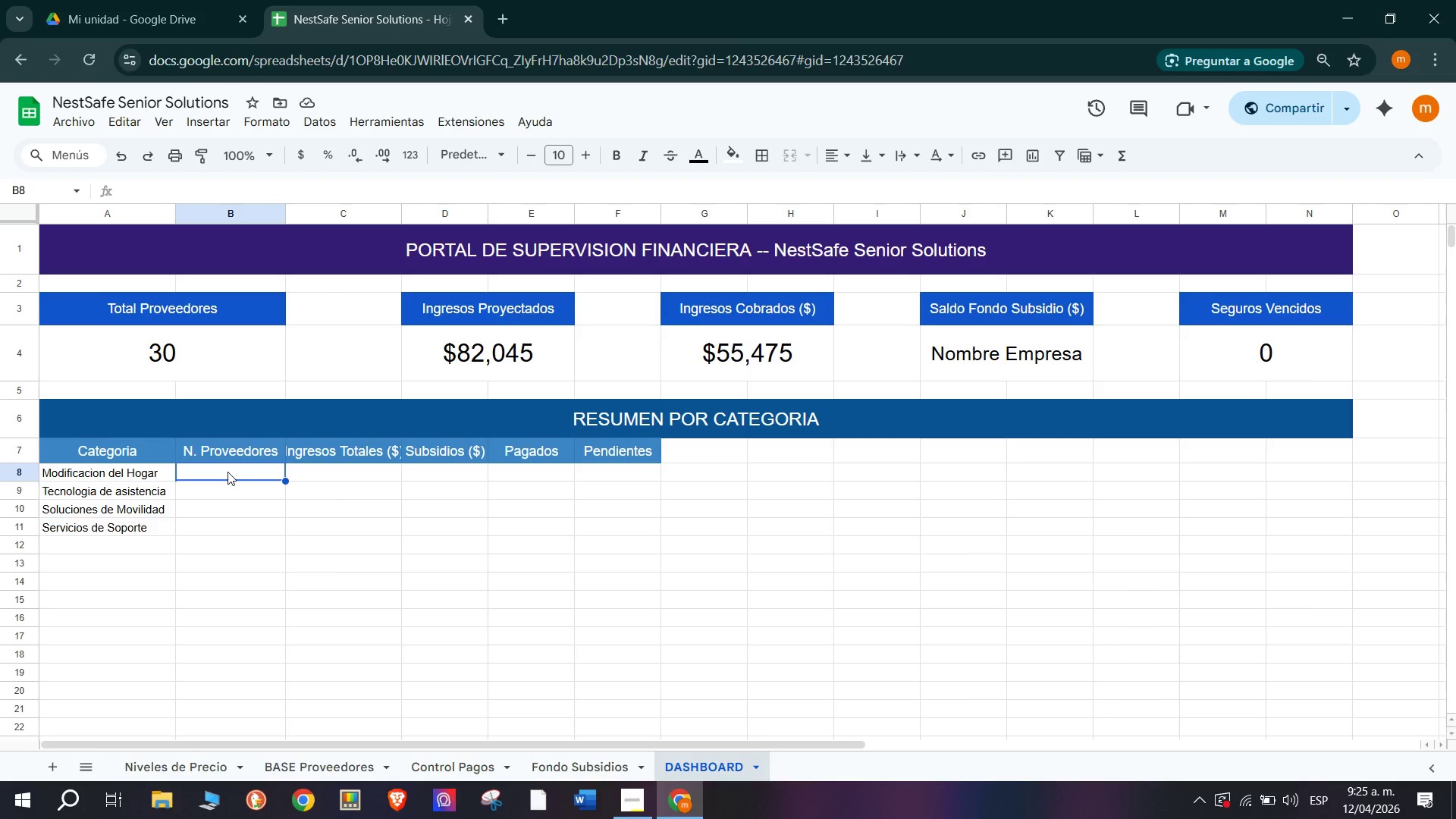 
type()con)
 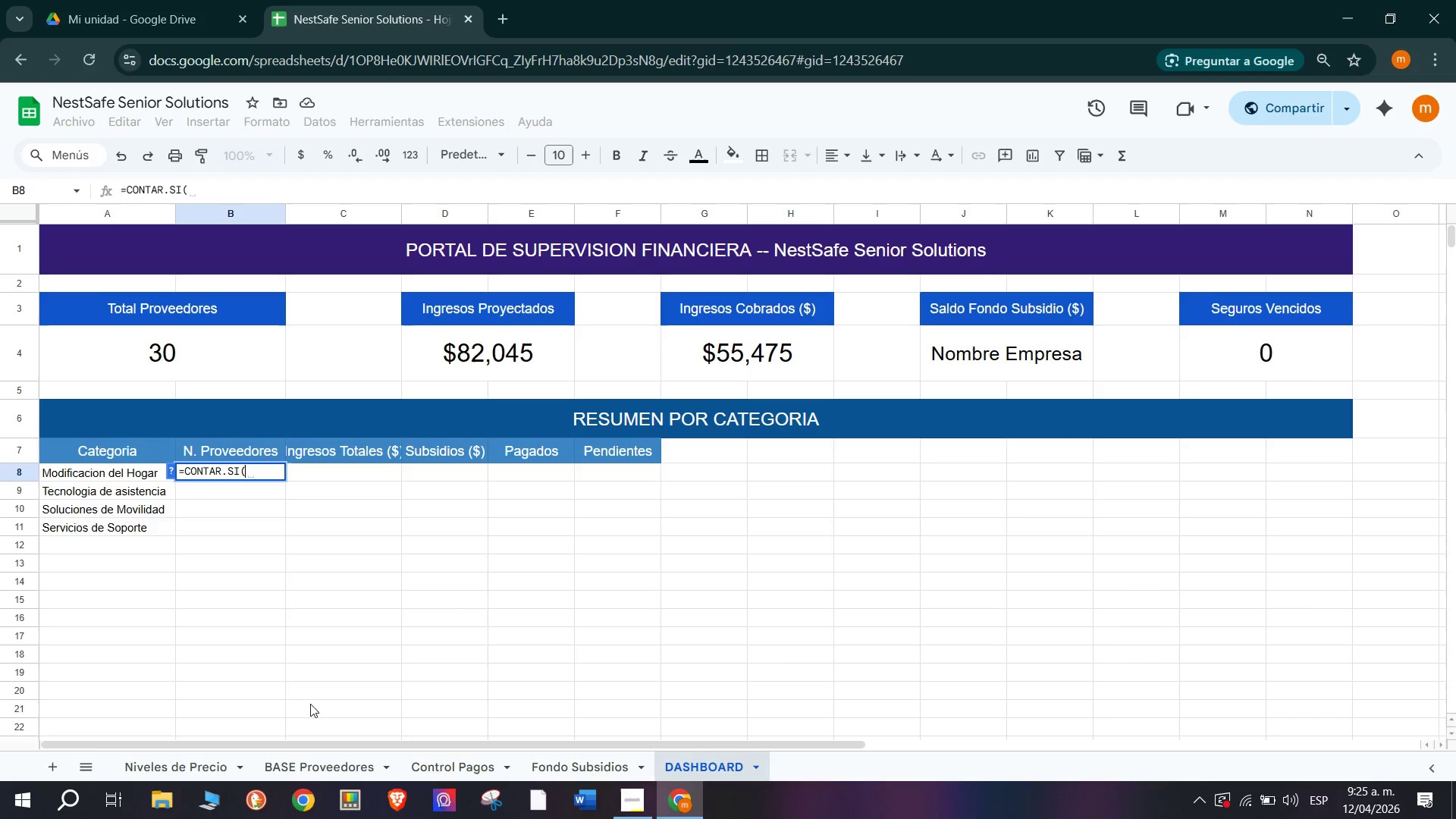 
wait(7.58)
 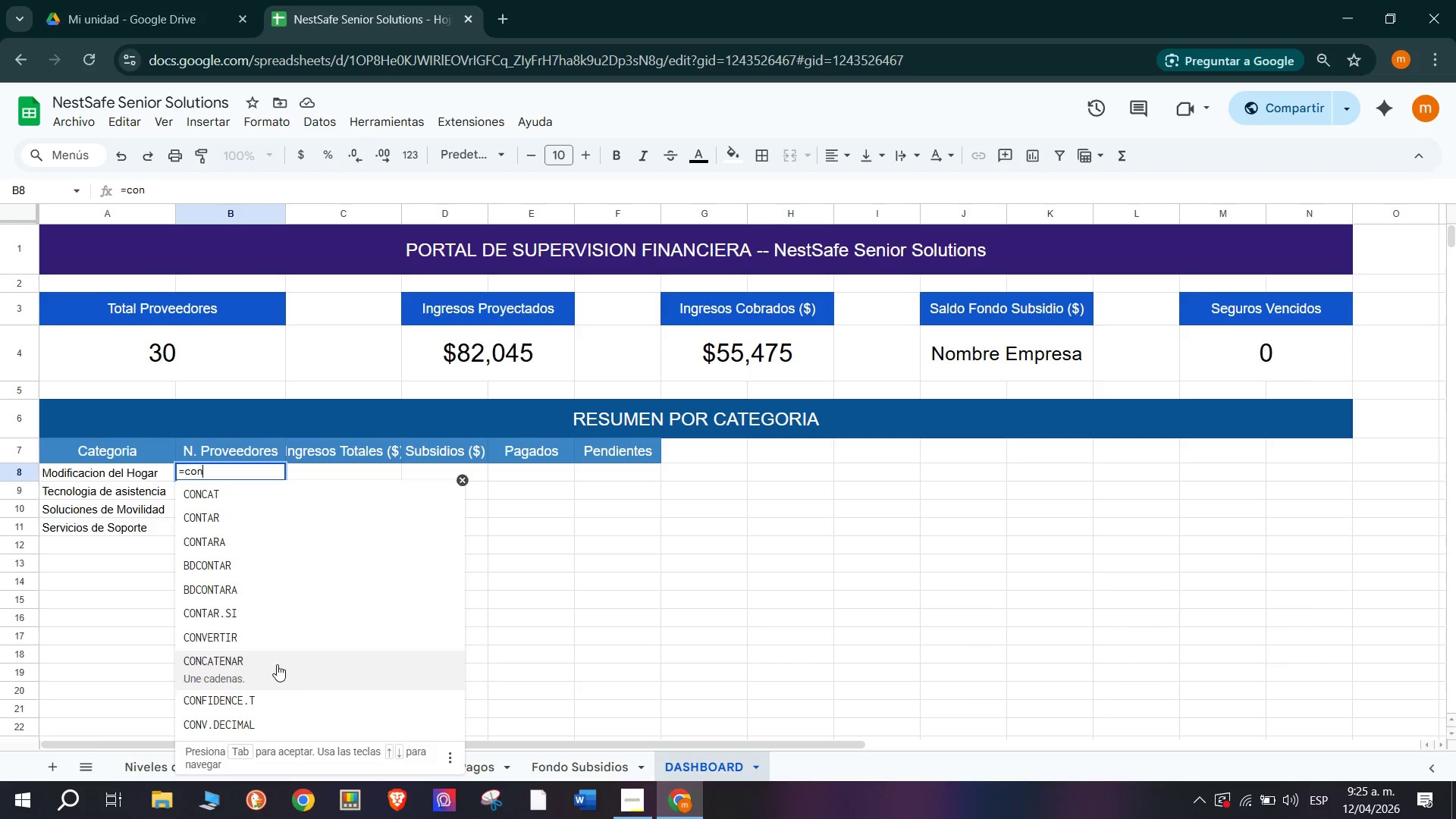 
left_click([329, 757])
 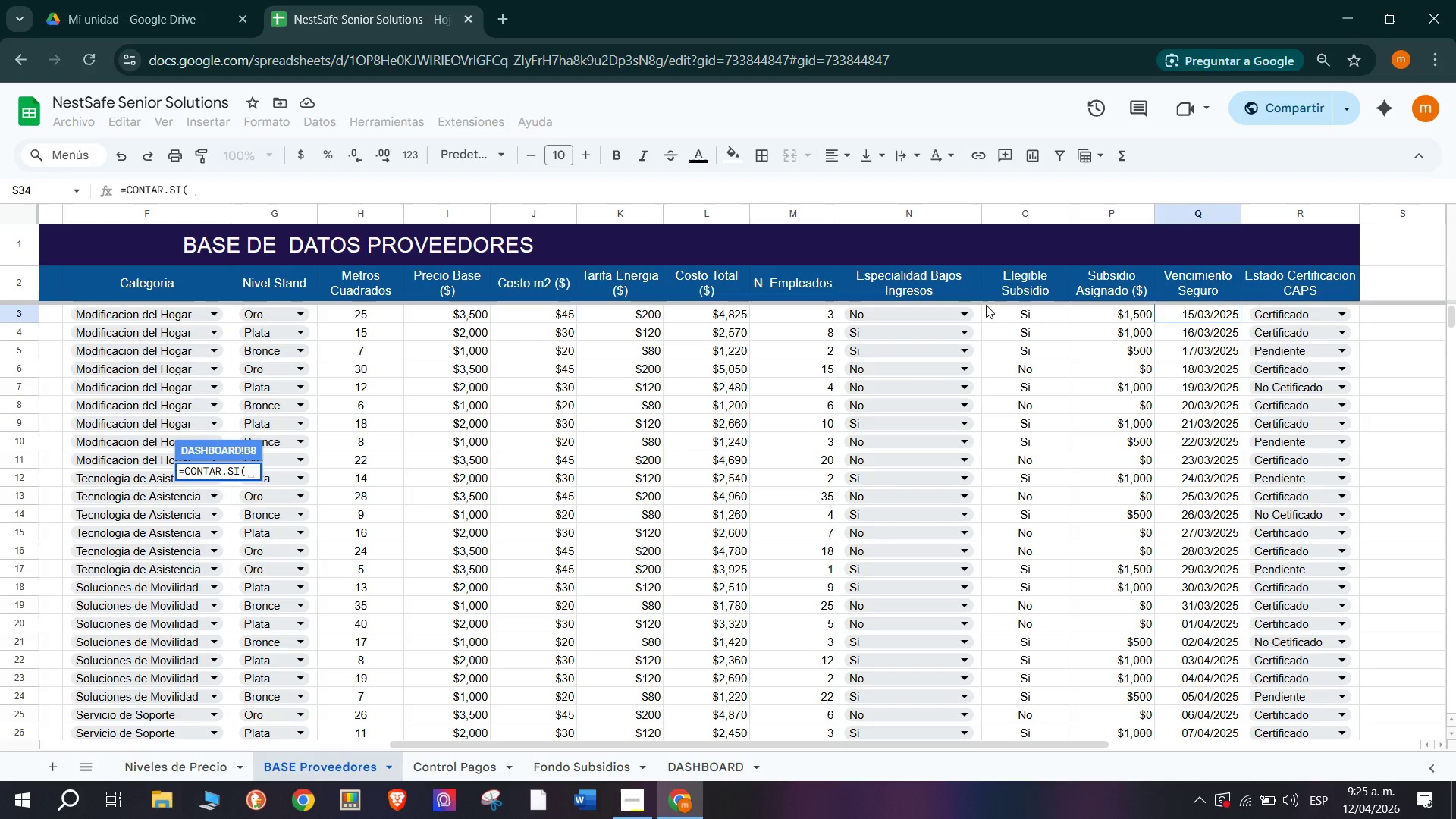 
scroll: coordinate [534, 322], scroll_direction: up, amount: 7.0
 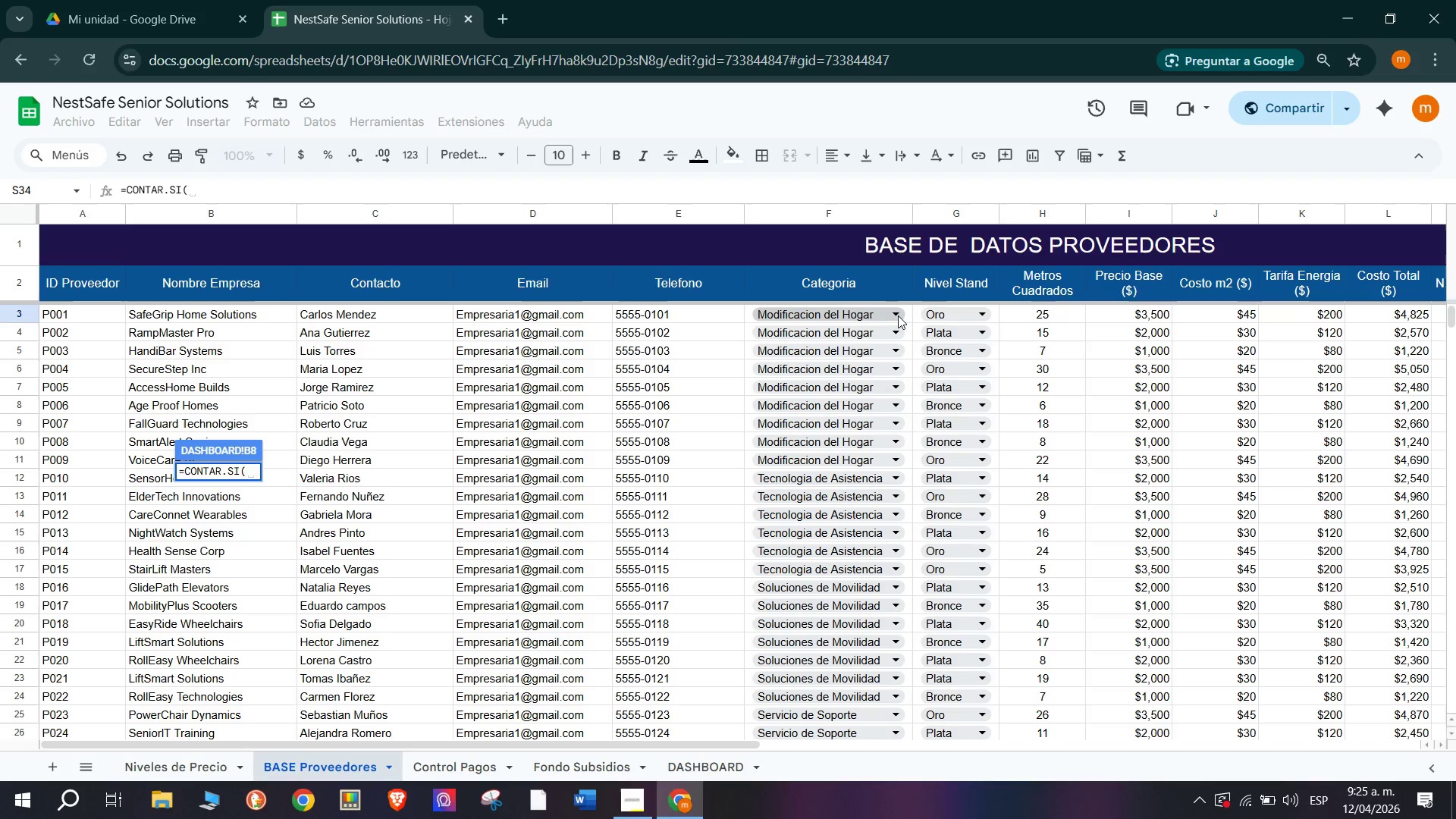 
left_click([907, 315])
 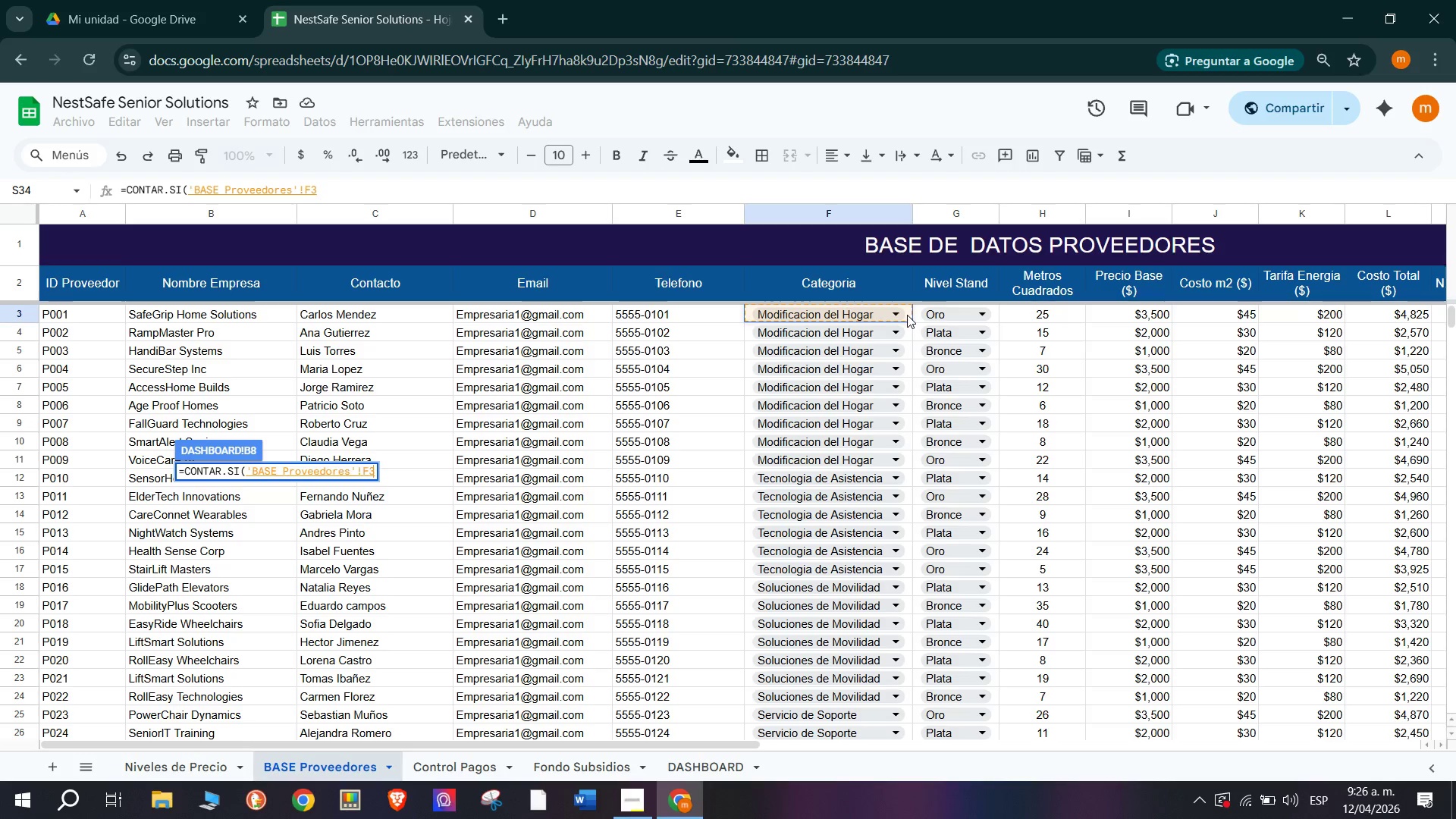 
wait(11.86)
 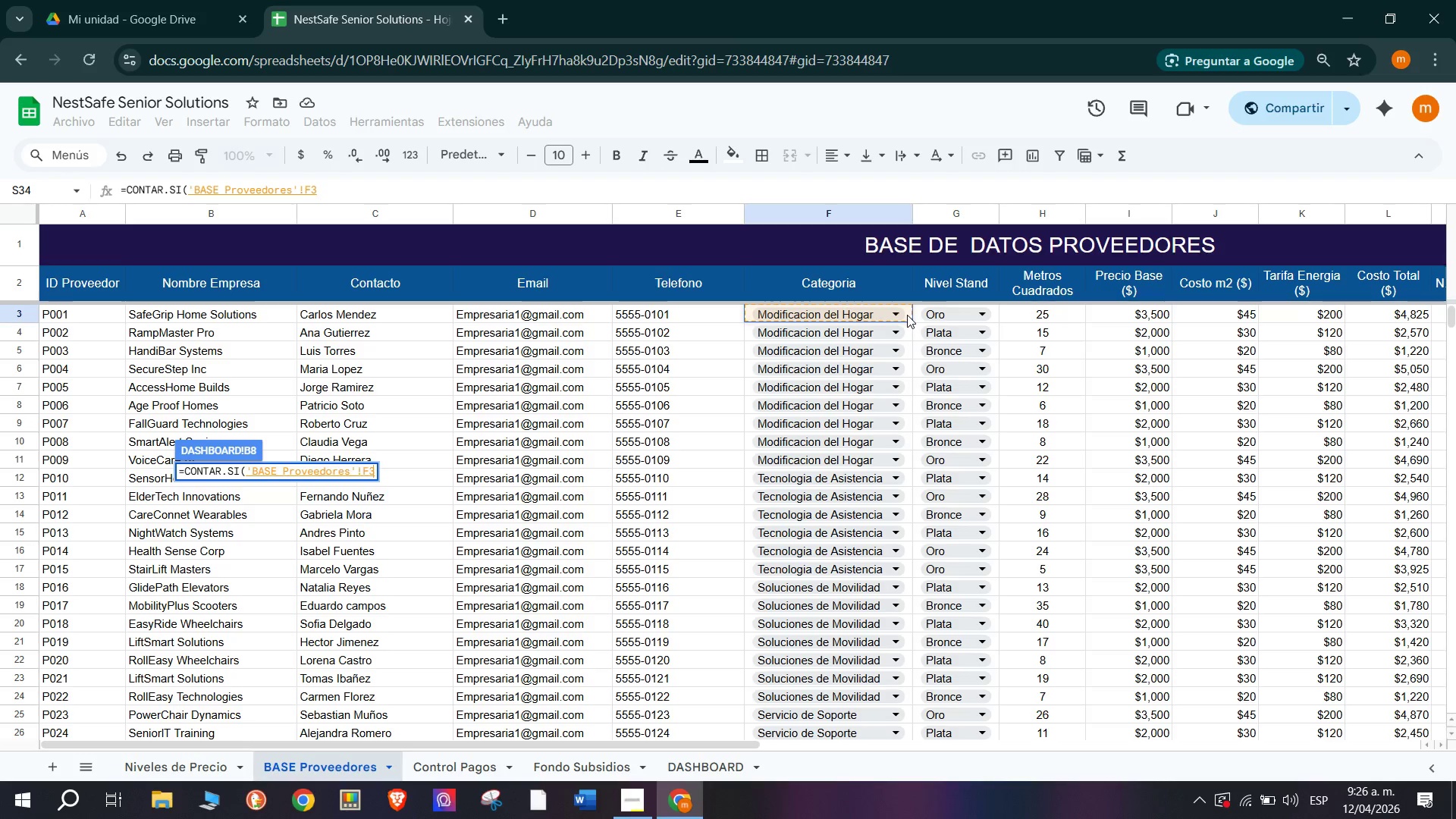 
key(Backspace)
key(Backspace)
type($f$3>$f$32<A8()
 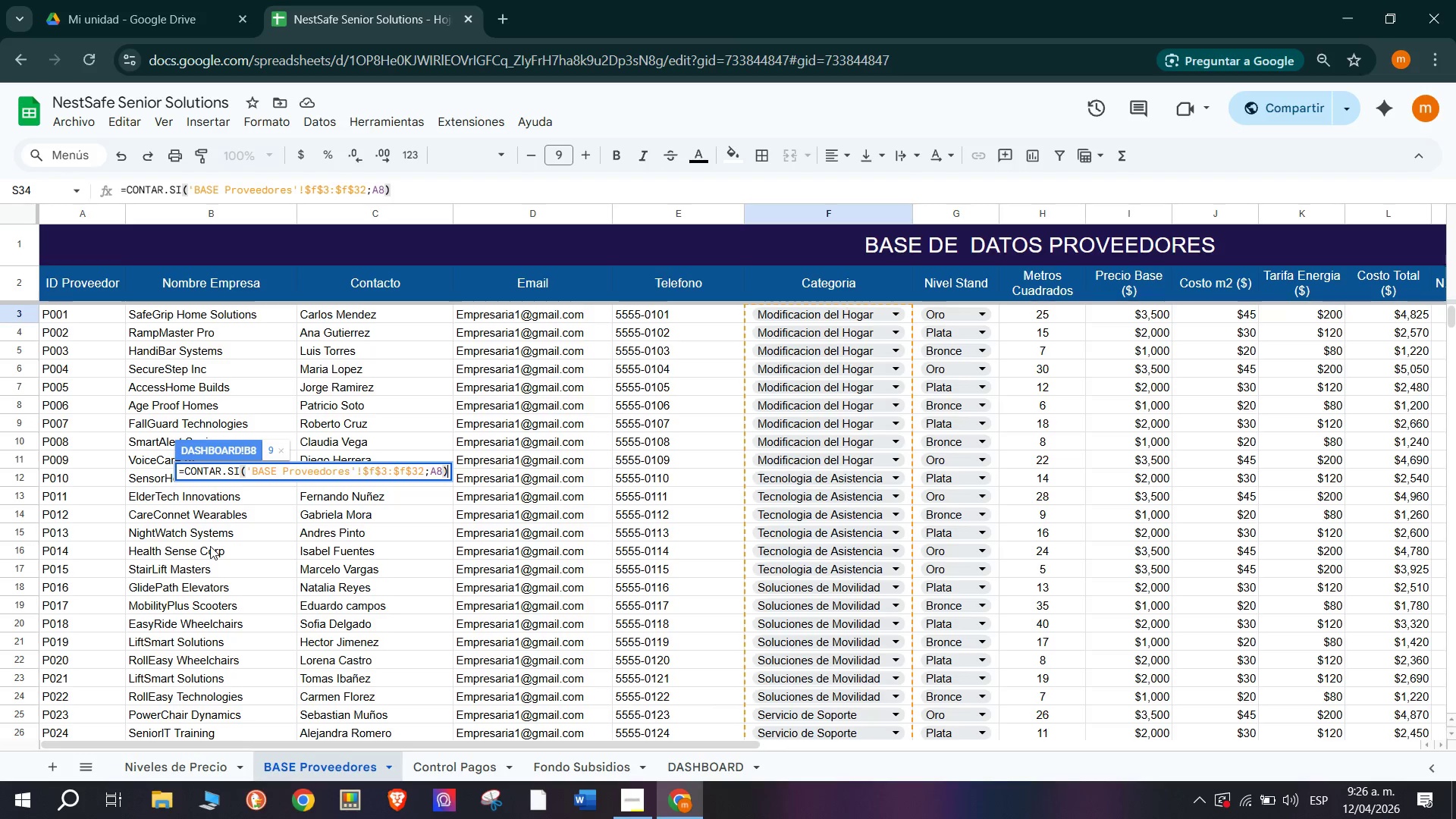 
key(Enter)
 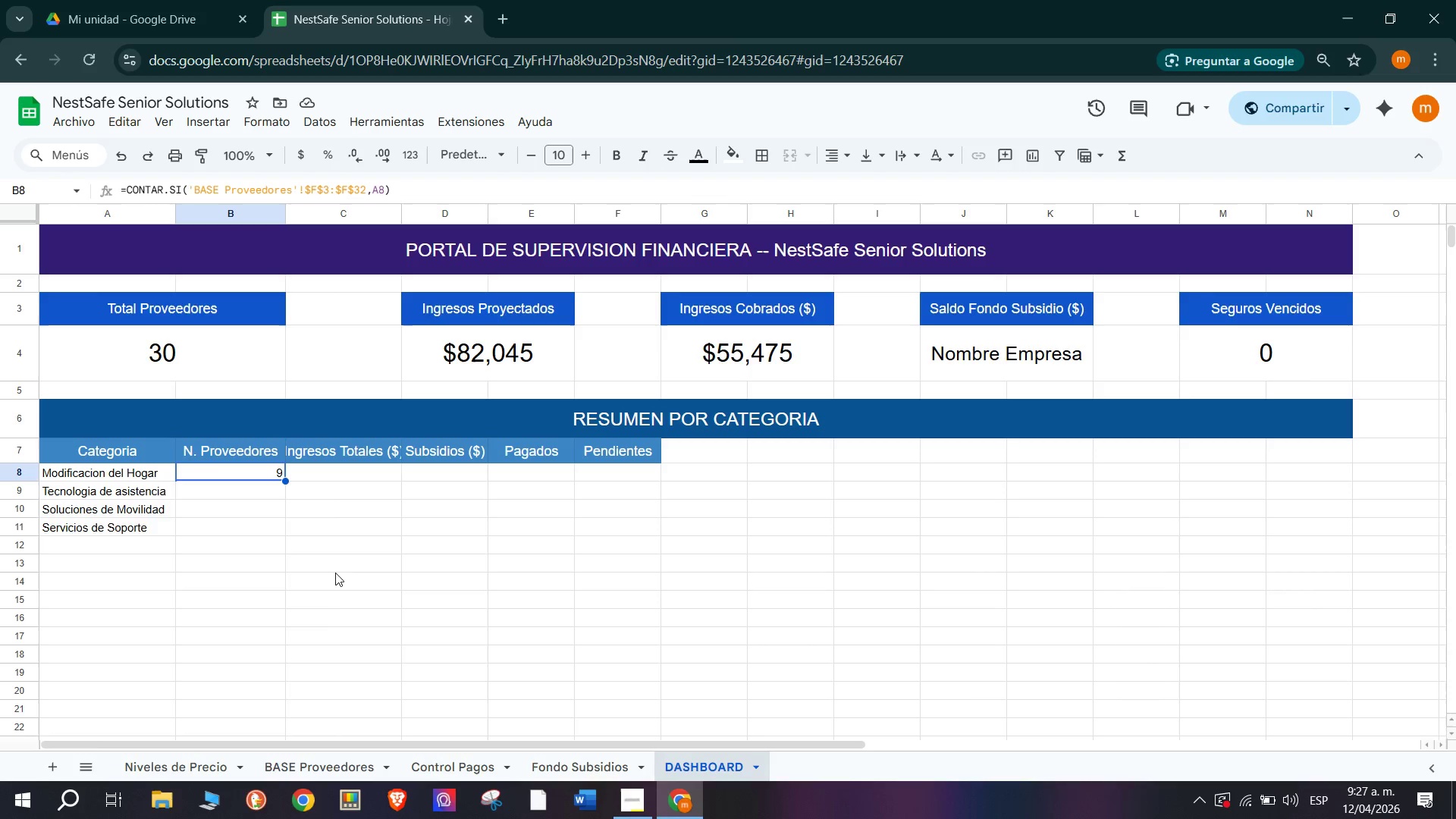 
wait(51.03)
 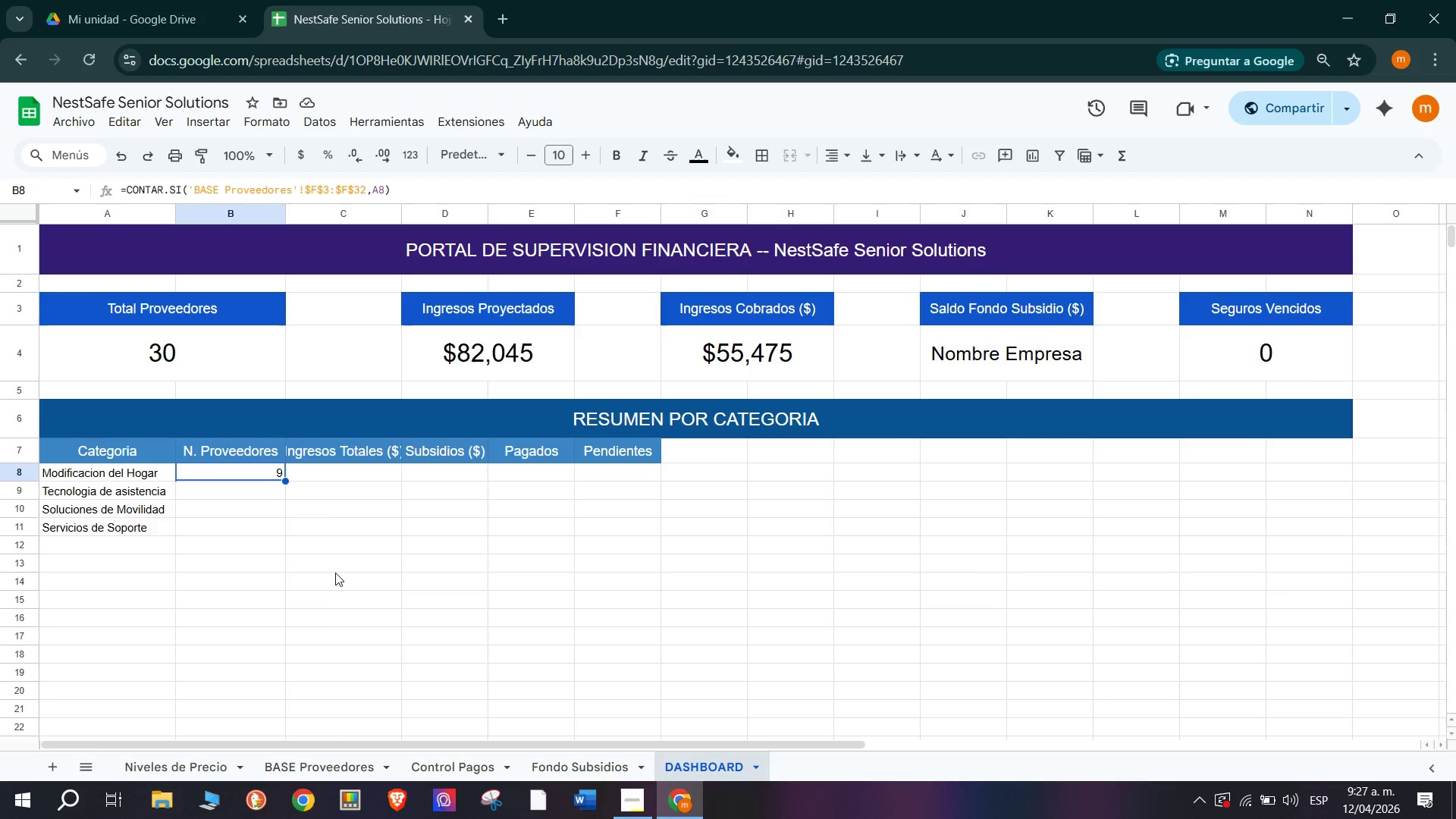 
left_click([262, 494])
 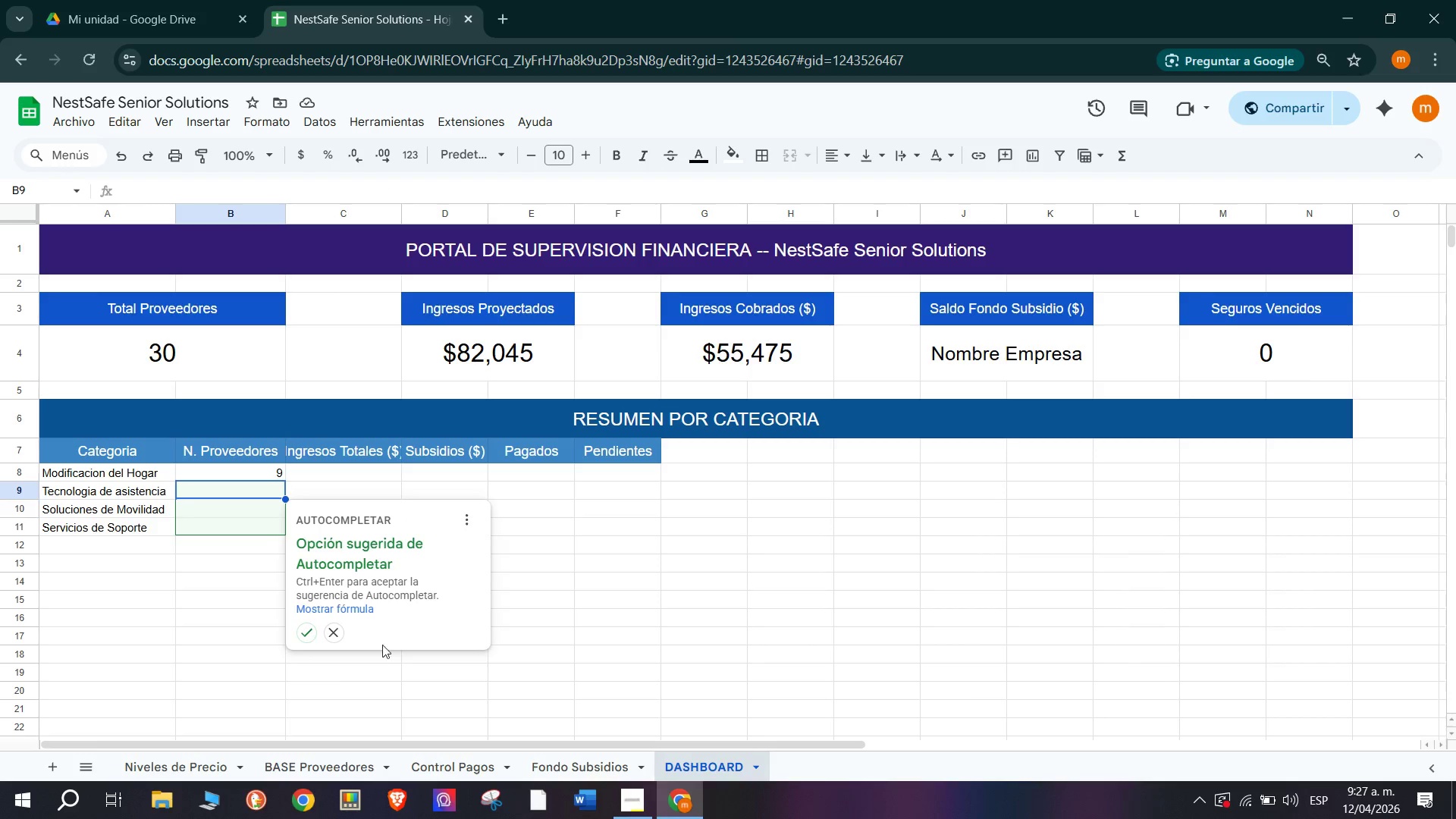 
left_click([341, 639])
 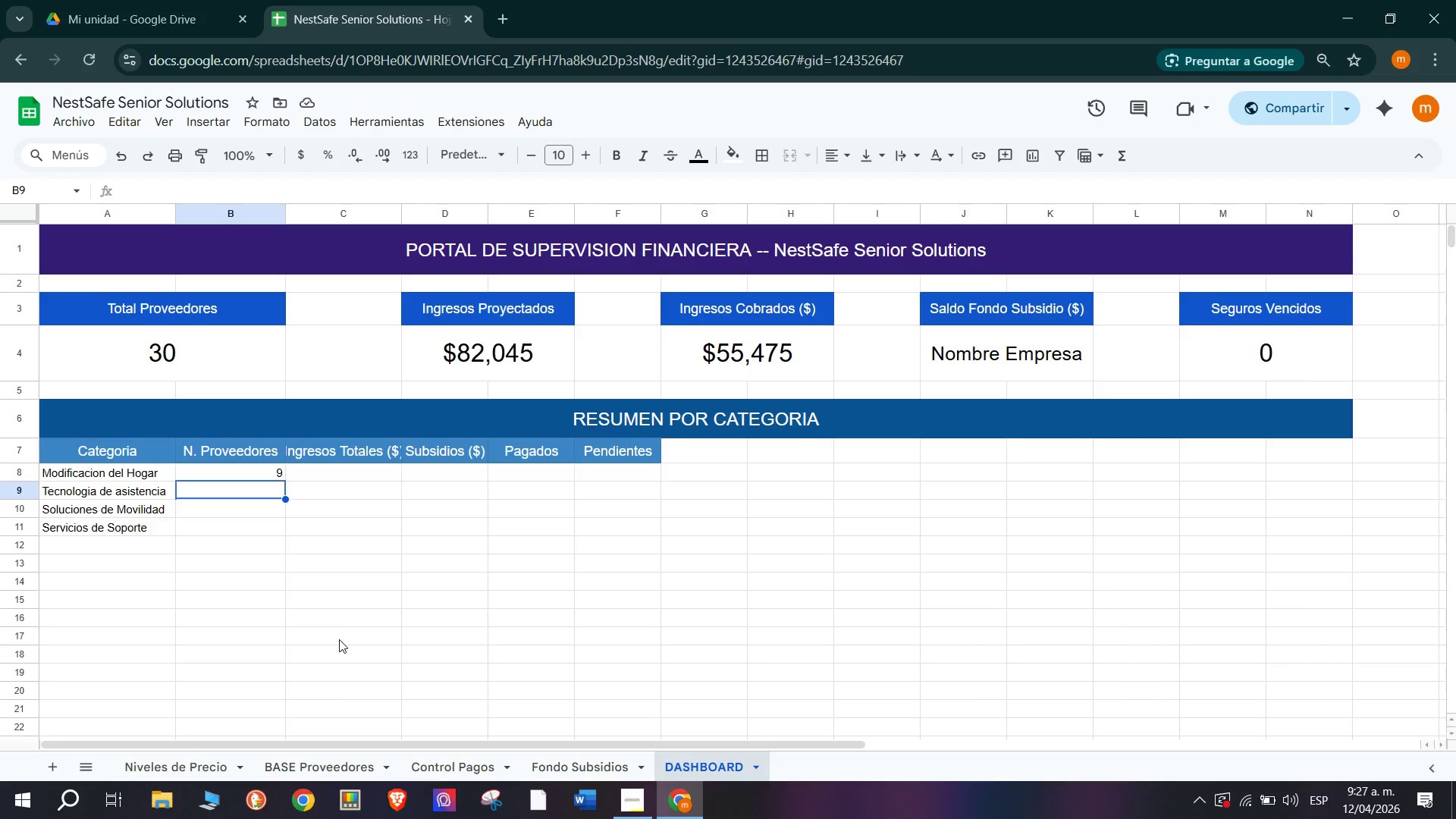 
wait(22.88)
 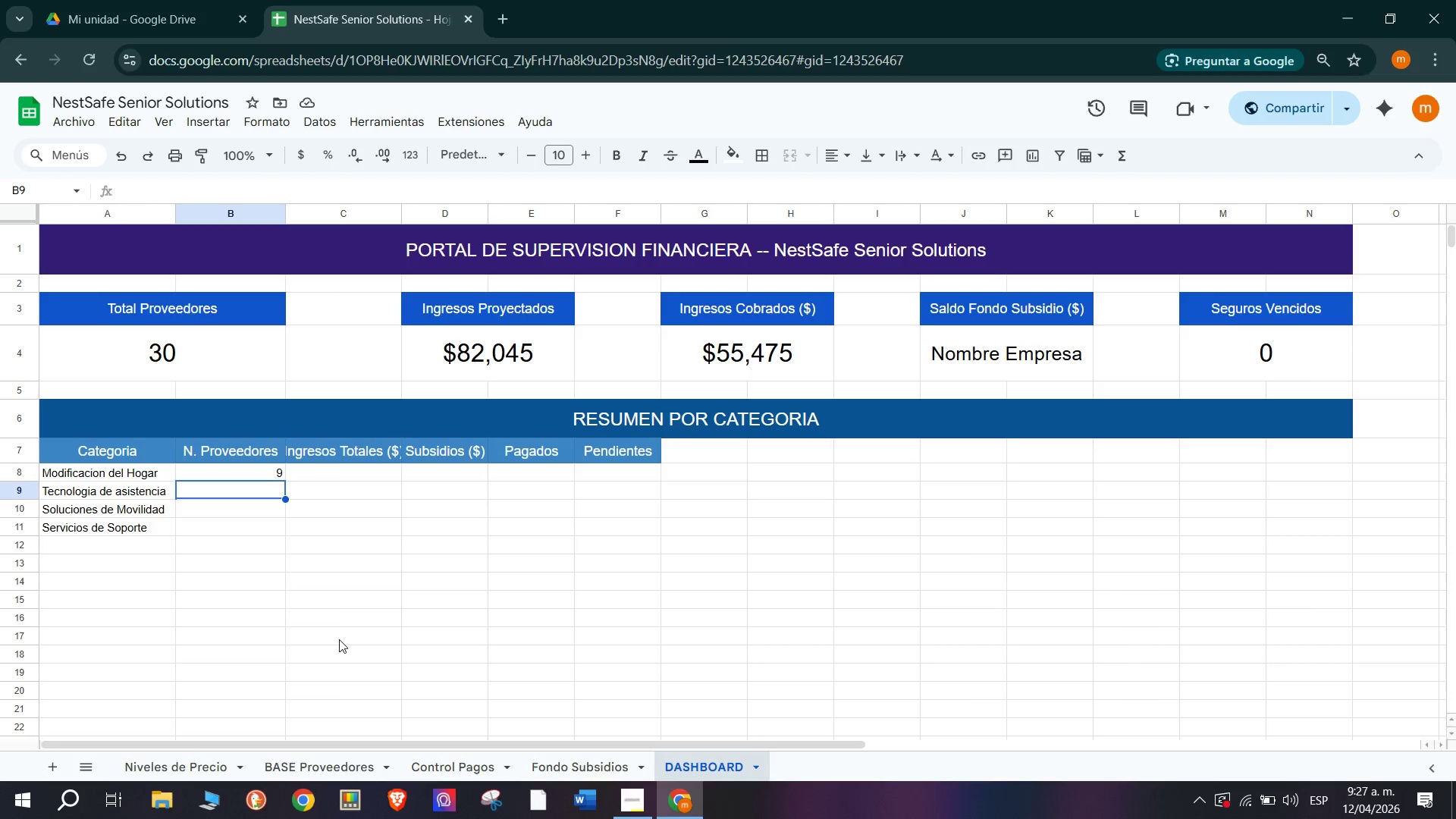 
left_click([255, 475])
 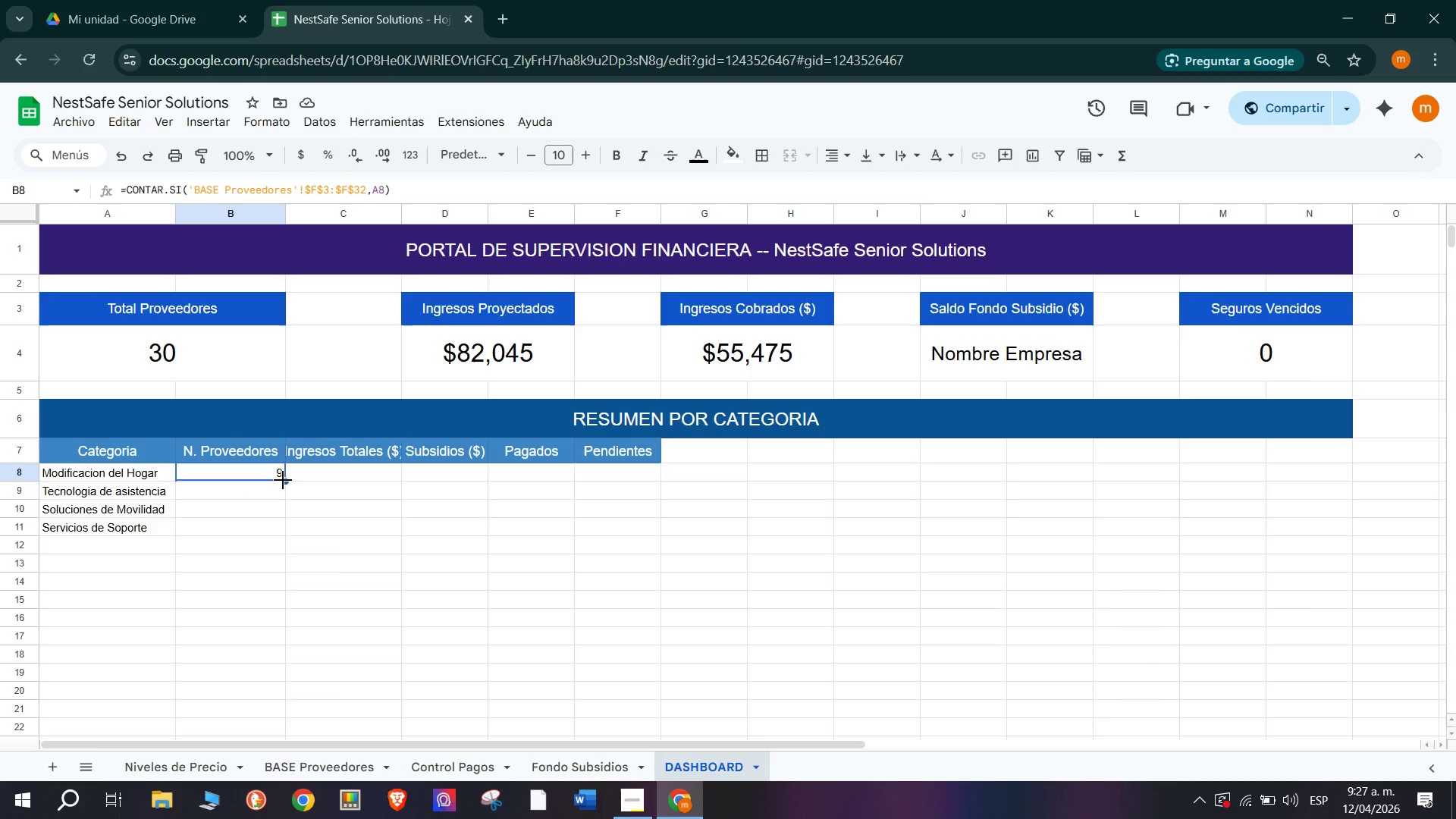 
left_click_drag(start_coordinate=[285, 481], to_coordinate=[273, 534])
 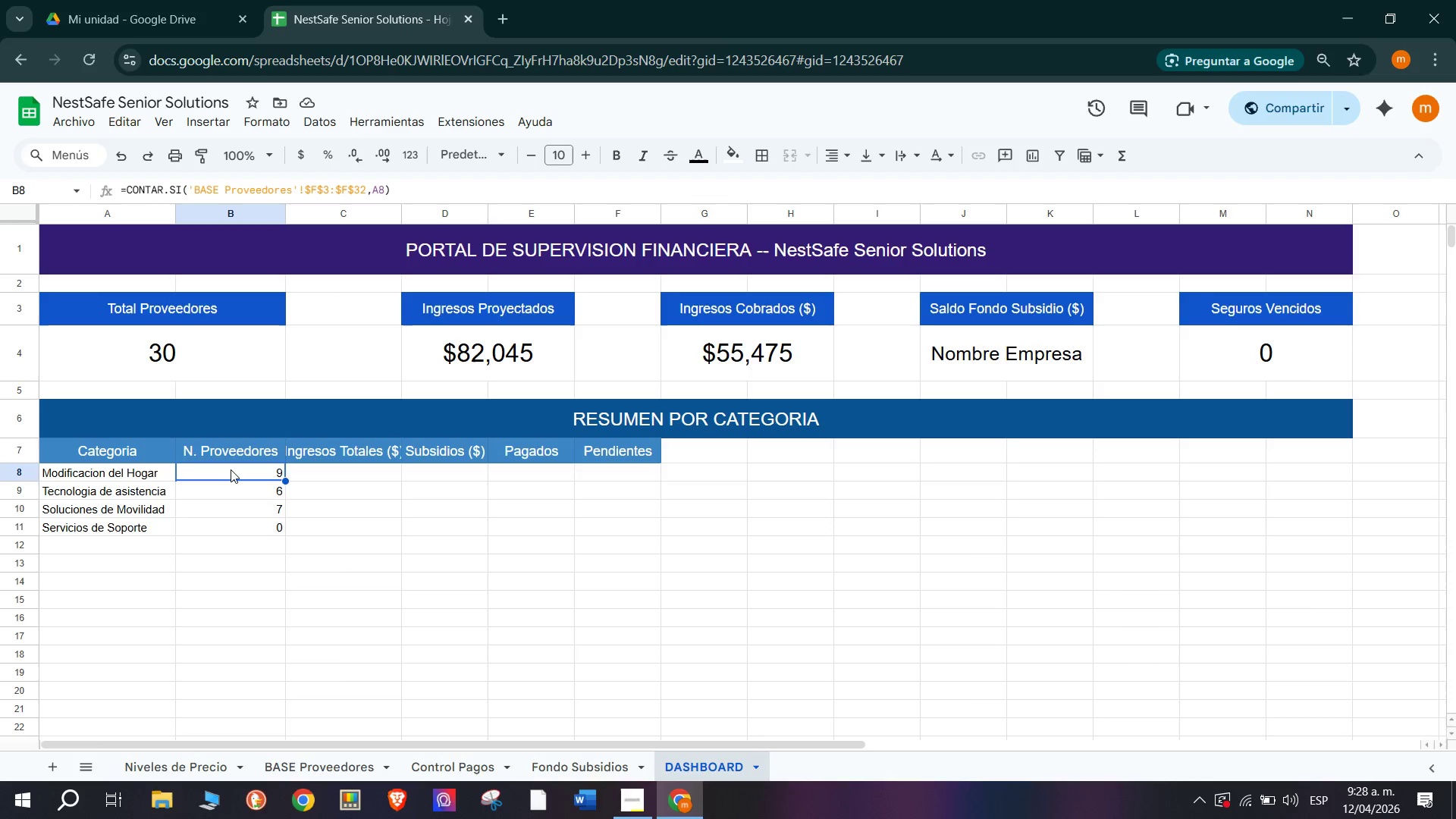 
wait(16.09)
 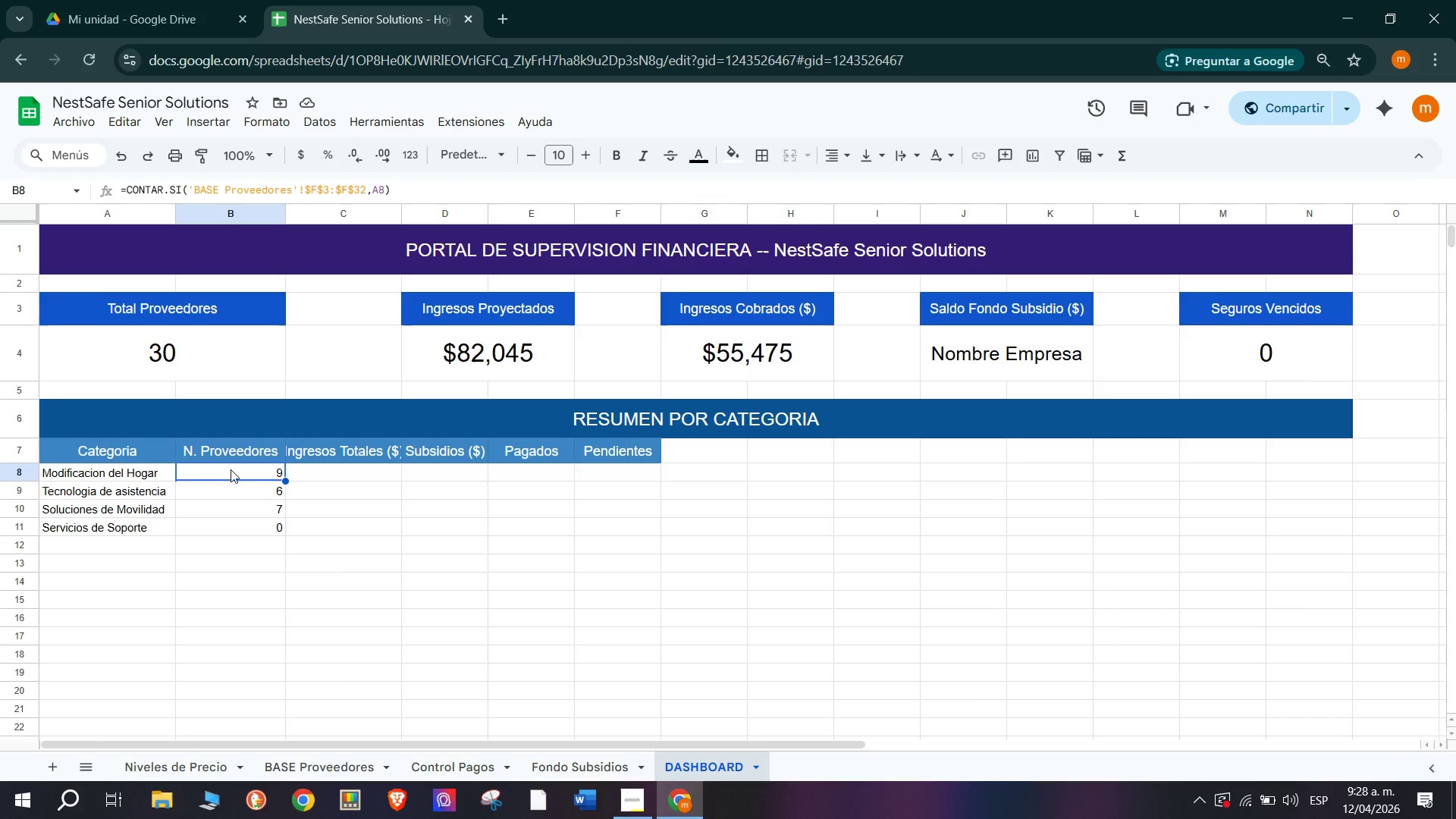 
left_click([240, 517])
 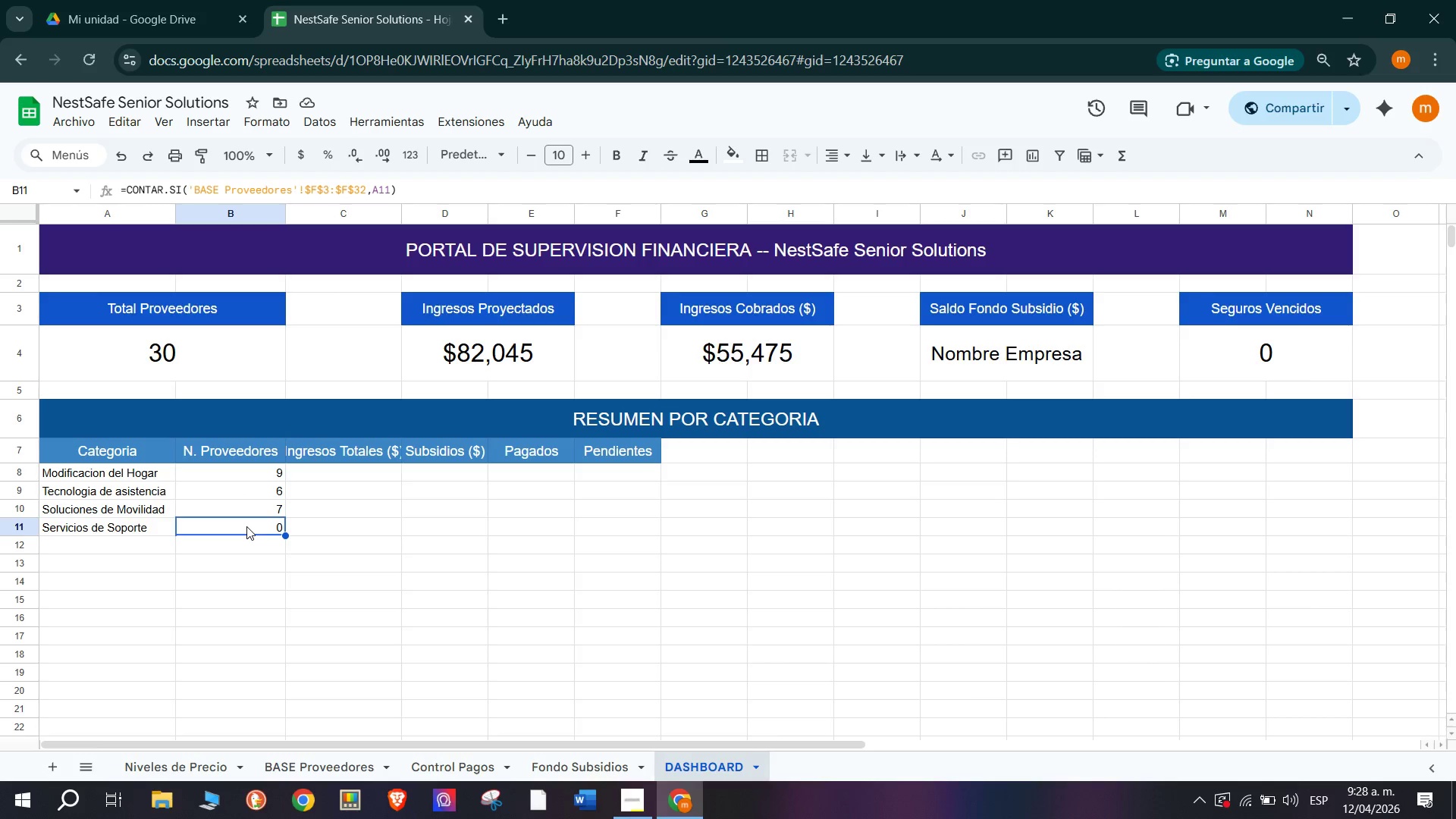 
wait(11.45)
 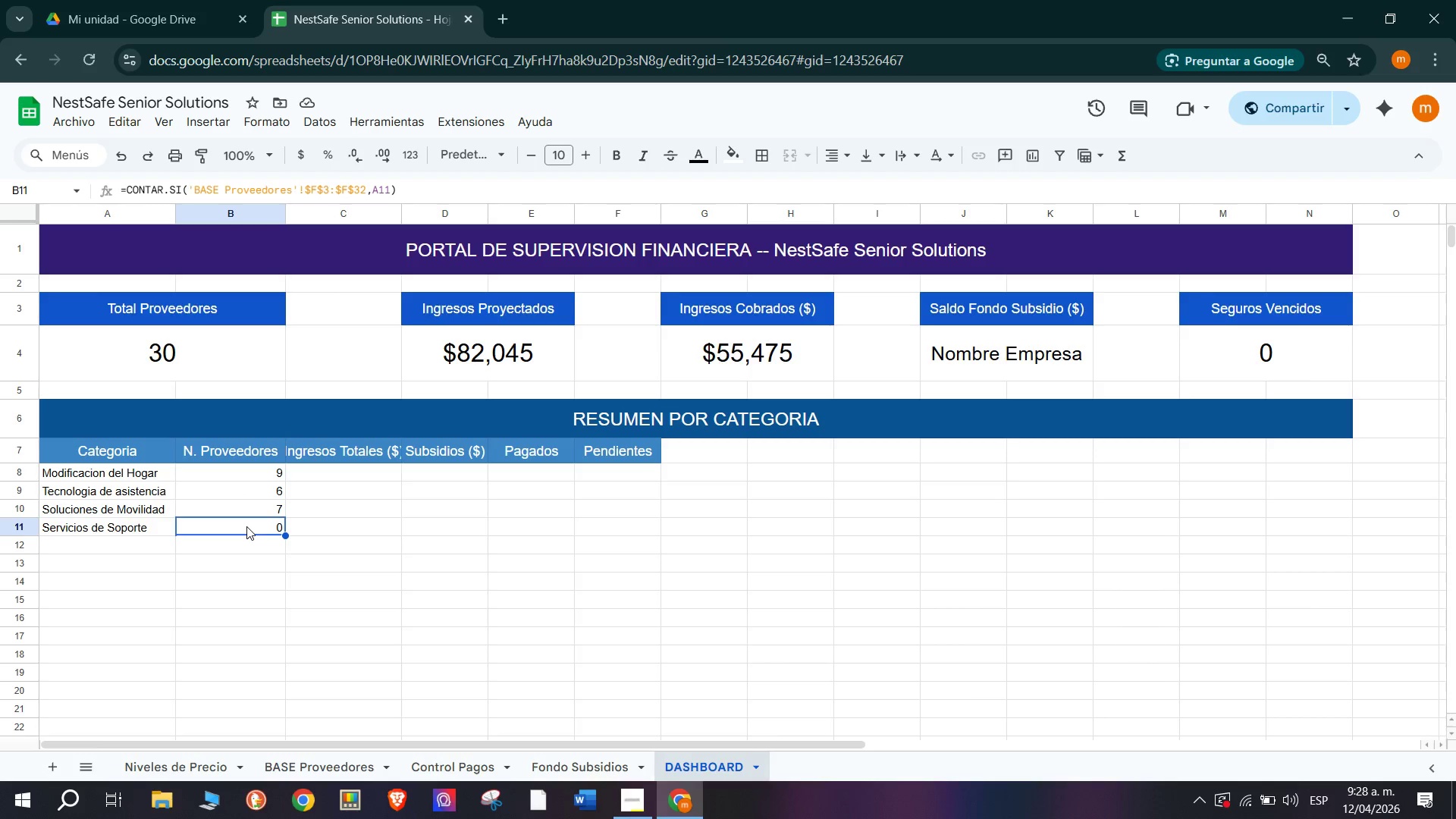 
left_click([330, 468])
 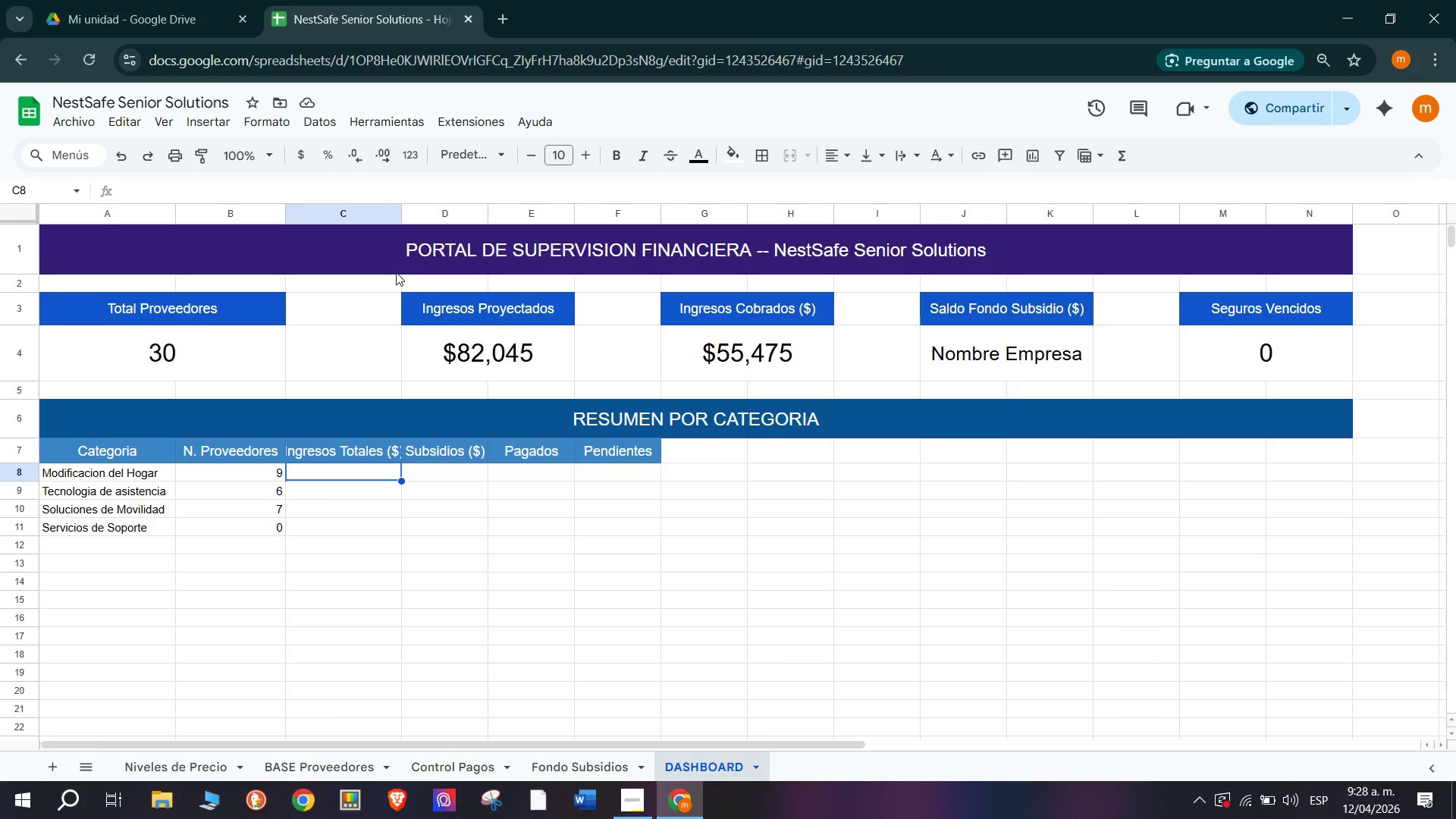 
wait(6.97)
 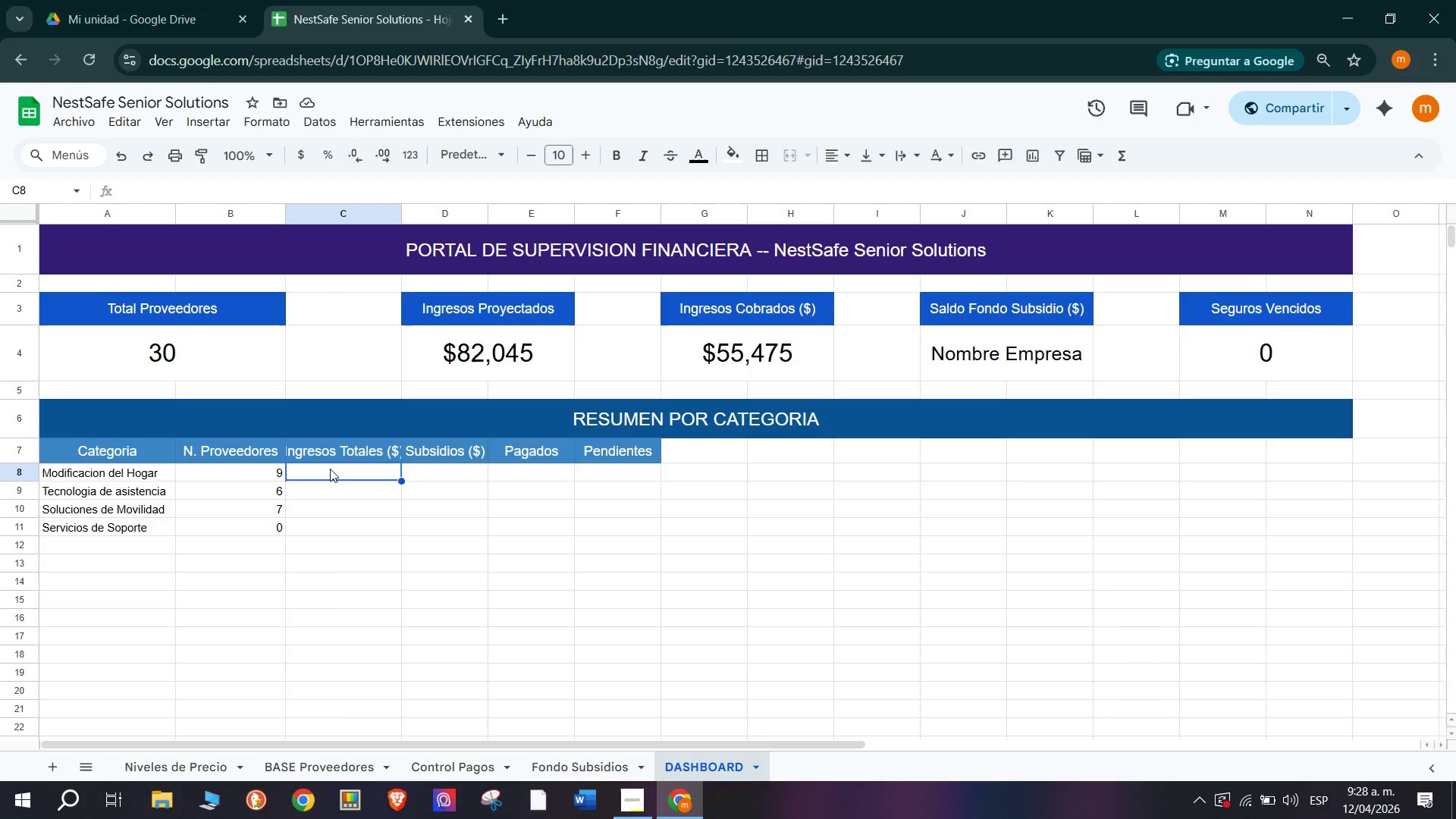 
left_click_drag(start_coordinate=[403, 209], to_coordinate=[426, 209])
 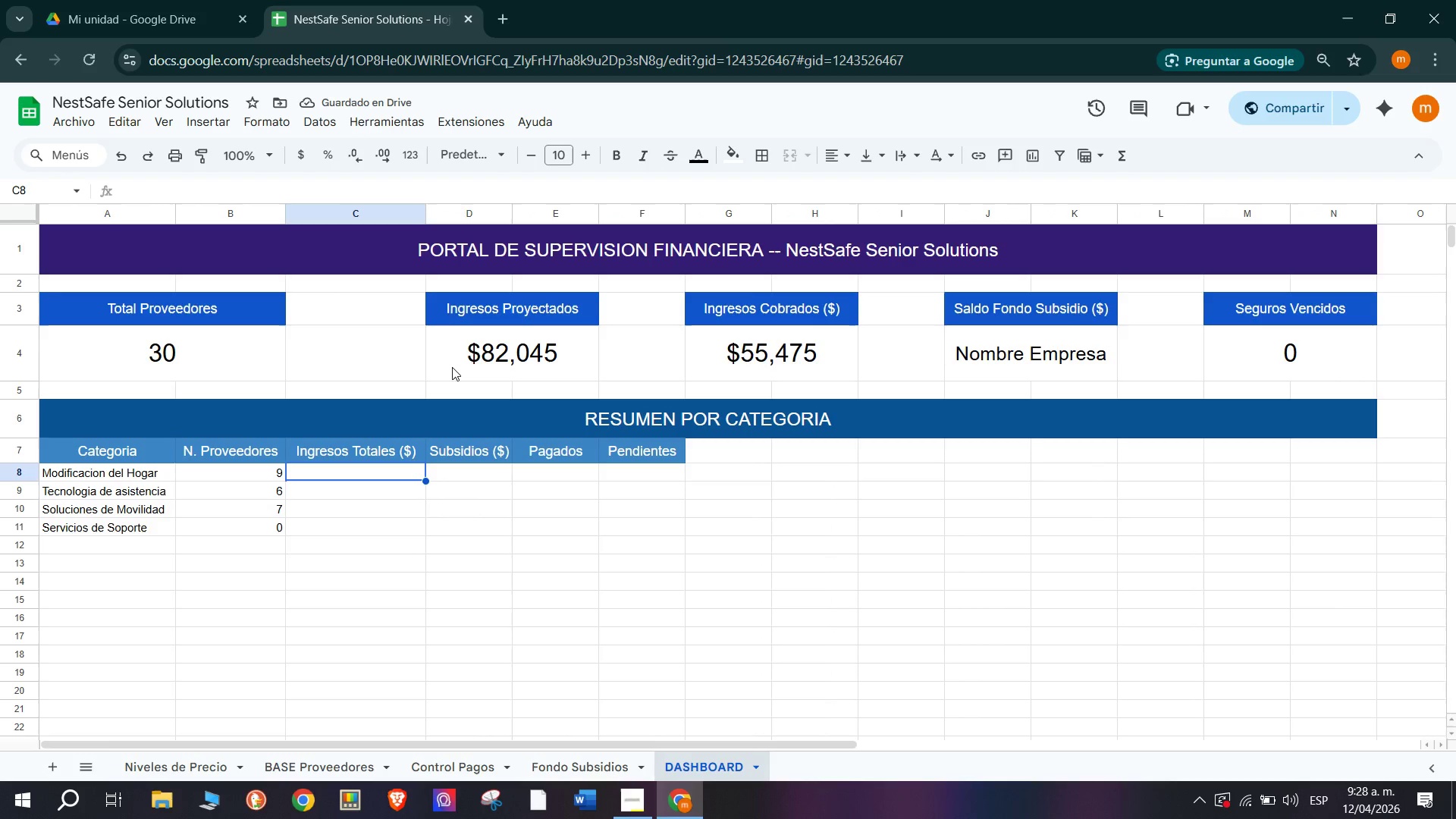 
wait(10.39)
 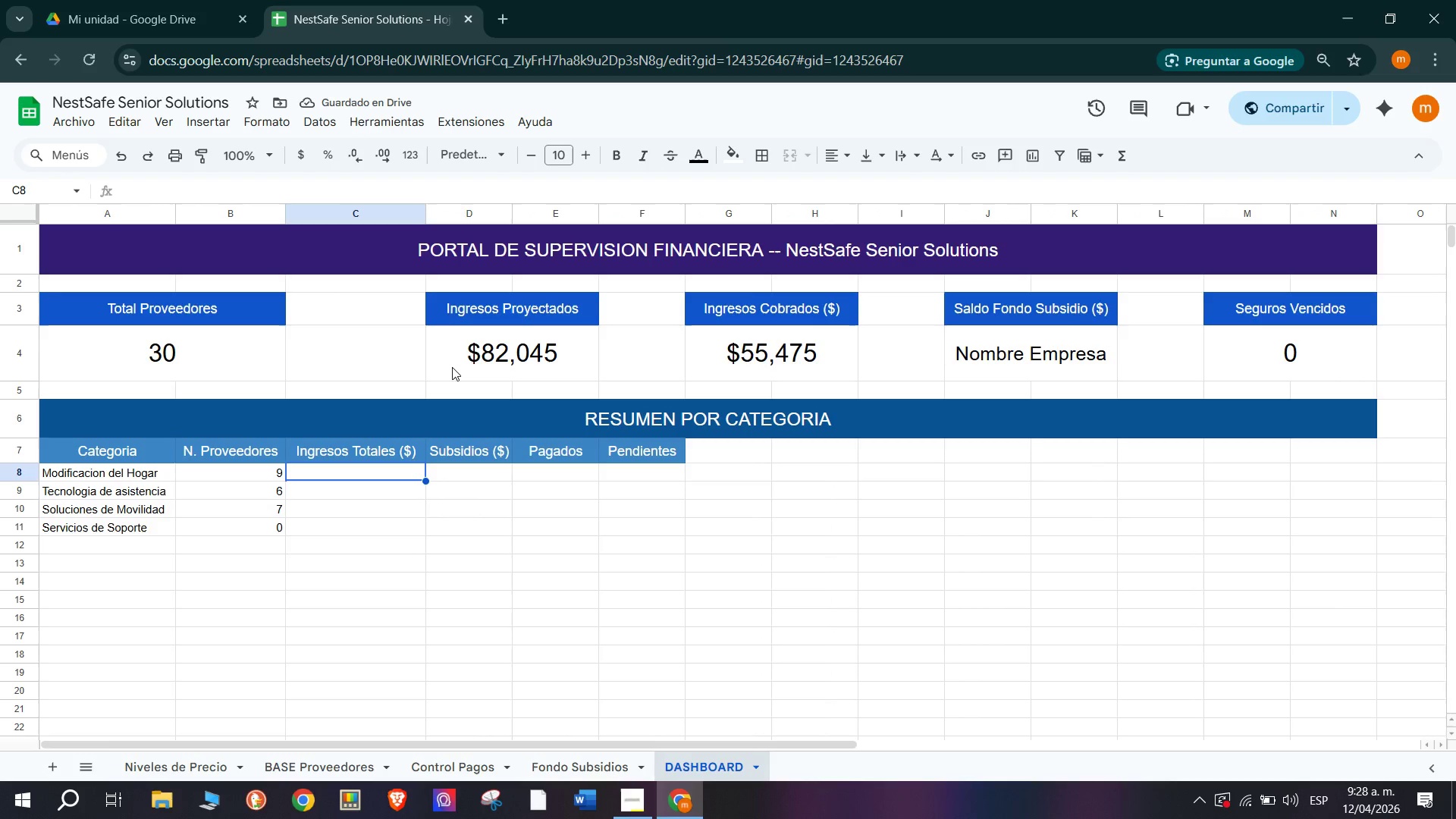 
left_click([645, 807])